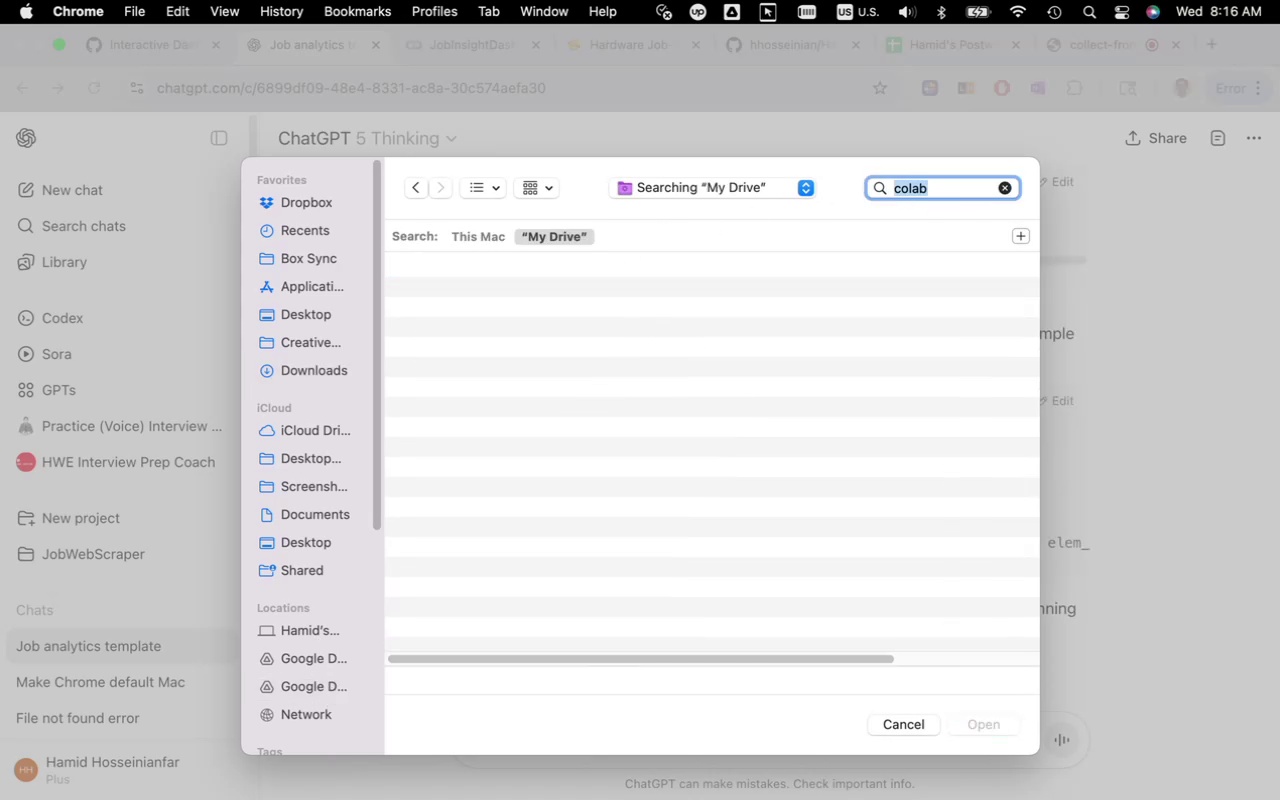 
key(Enter)
 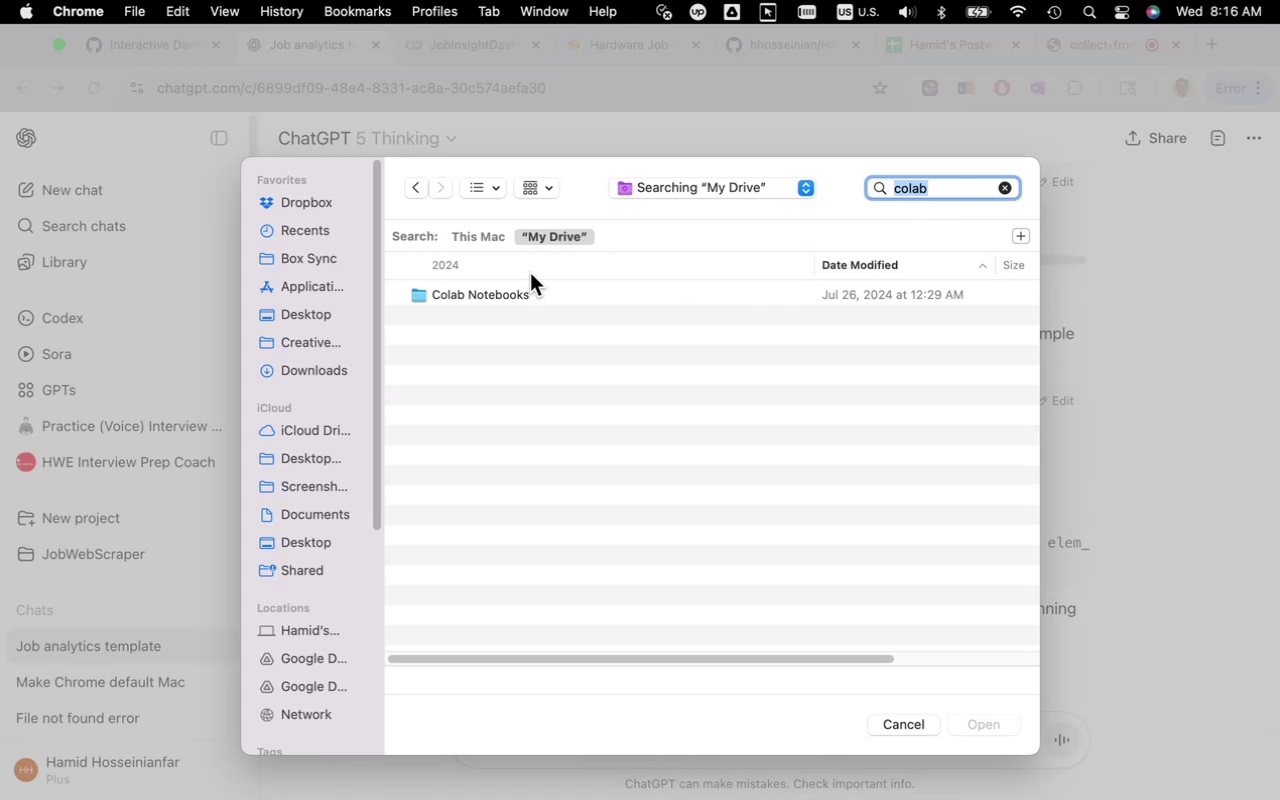 
double_click([528, 286])
 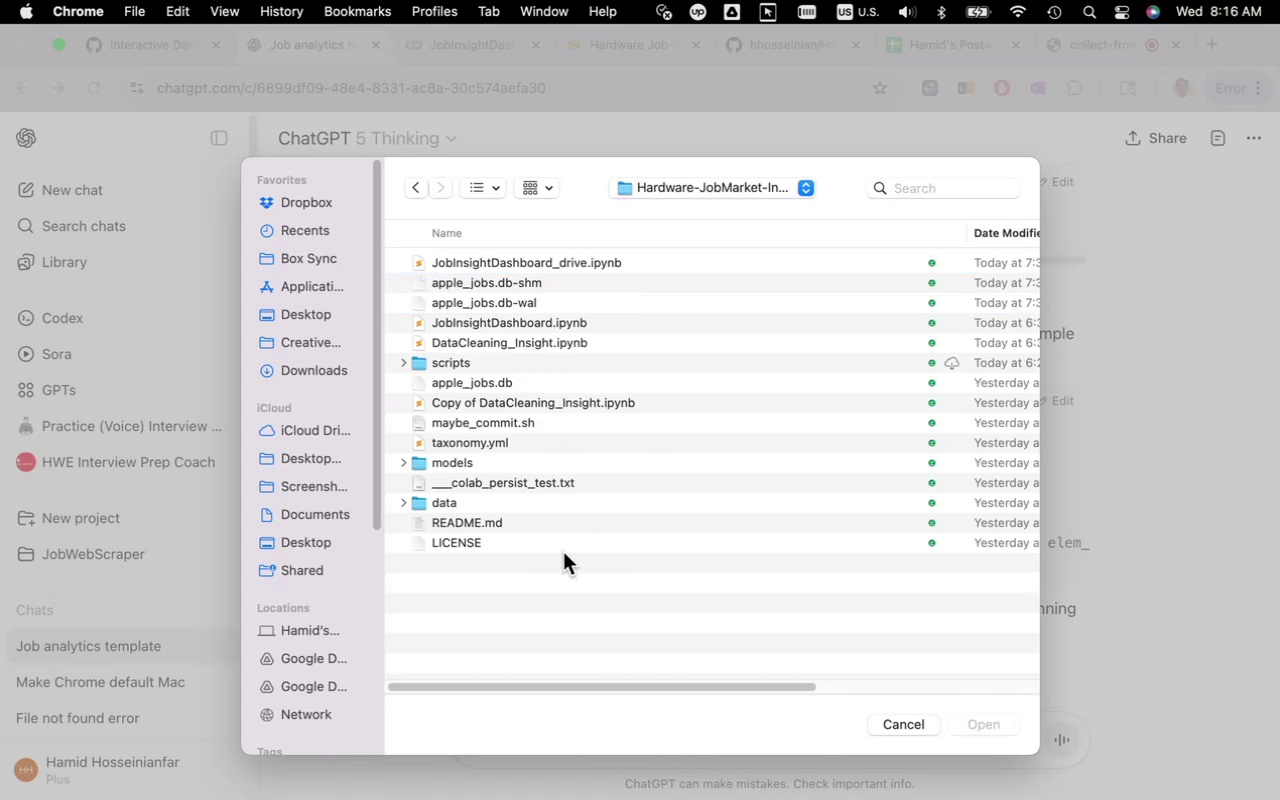 
wait(10.71)
 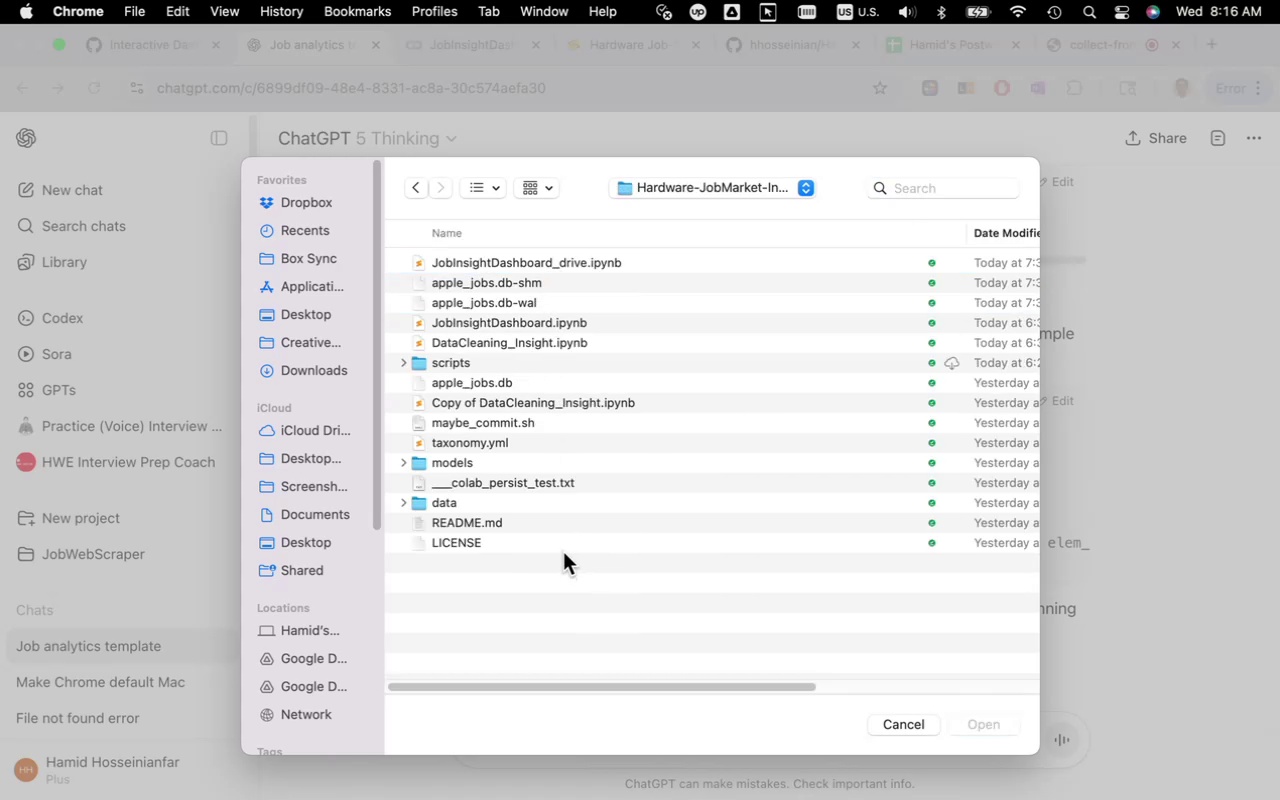 
double_click([524, 383])
 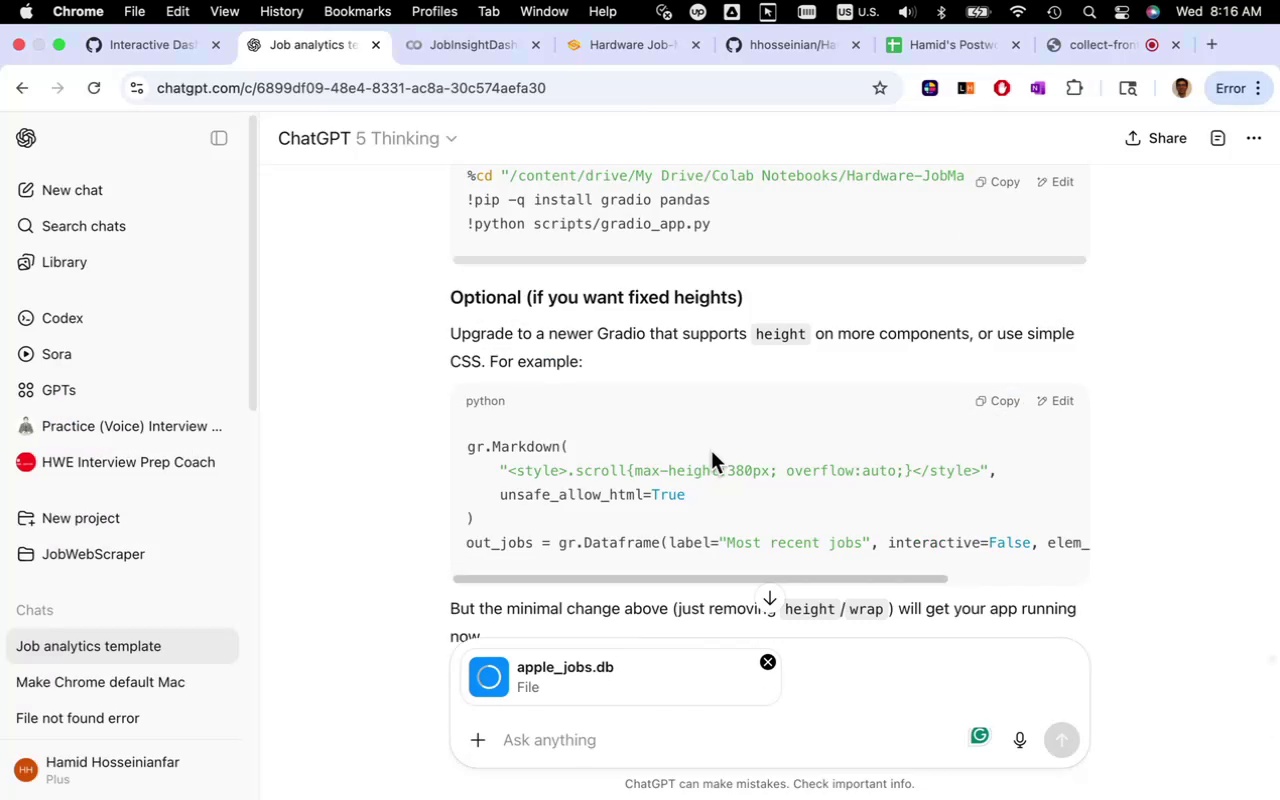 
type(this is my d)
key(Backspace)
type(job data ba)
key(Backspace)
key(Backspace)
key(Backspace)
type(base)
 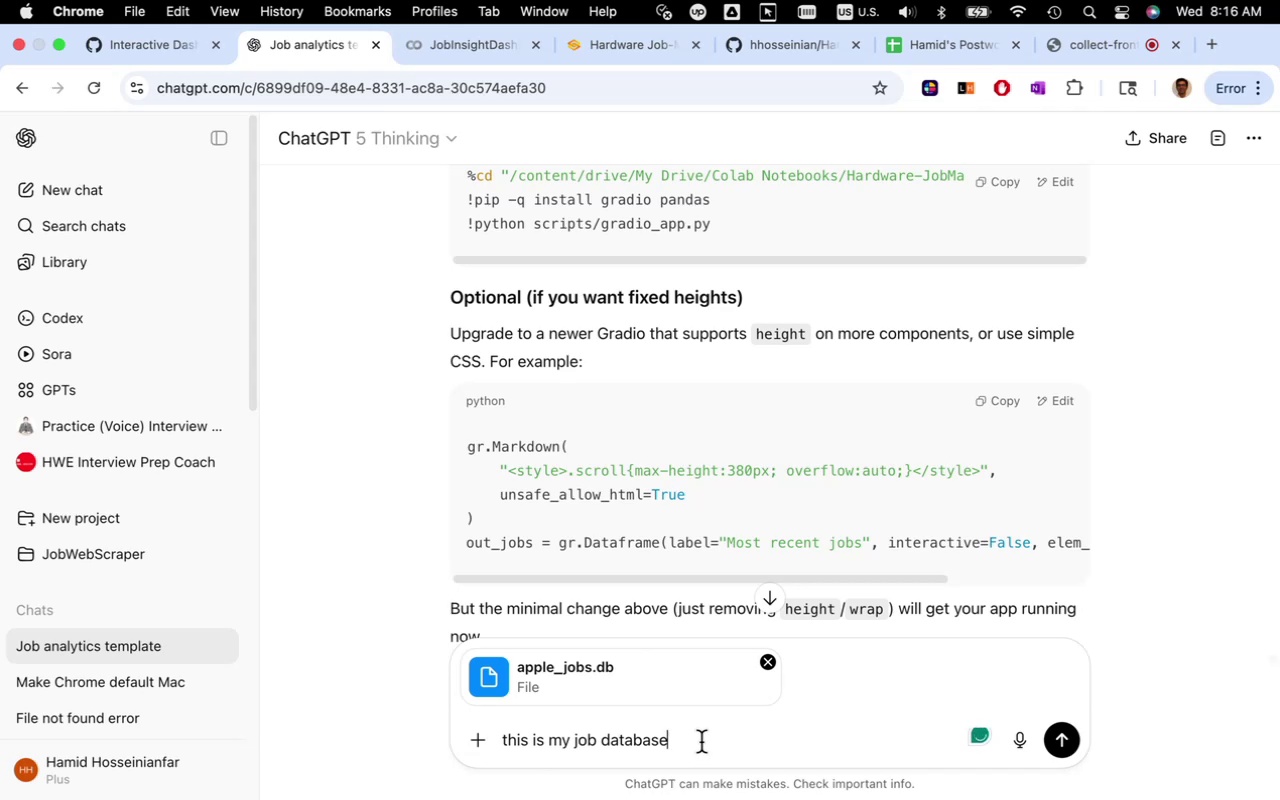 
type(. how to add)
key(Backspace)
key(Backspace)
key(Backspace)
key(Backspace)
key(Backspace)
key(Backspace)
key(Backspace)
key(Backspace)
key(Backspace)
key(Backspace)
key(Backspace)
key(Backspace)
key(Backspace)
type(e and gradio.py. how to add the url of jobs to lists. you can make the job title as hyperlink)
 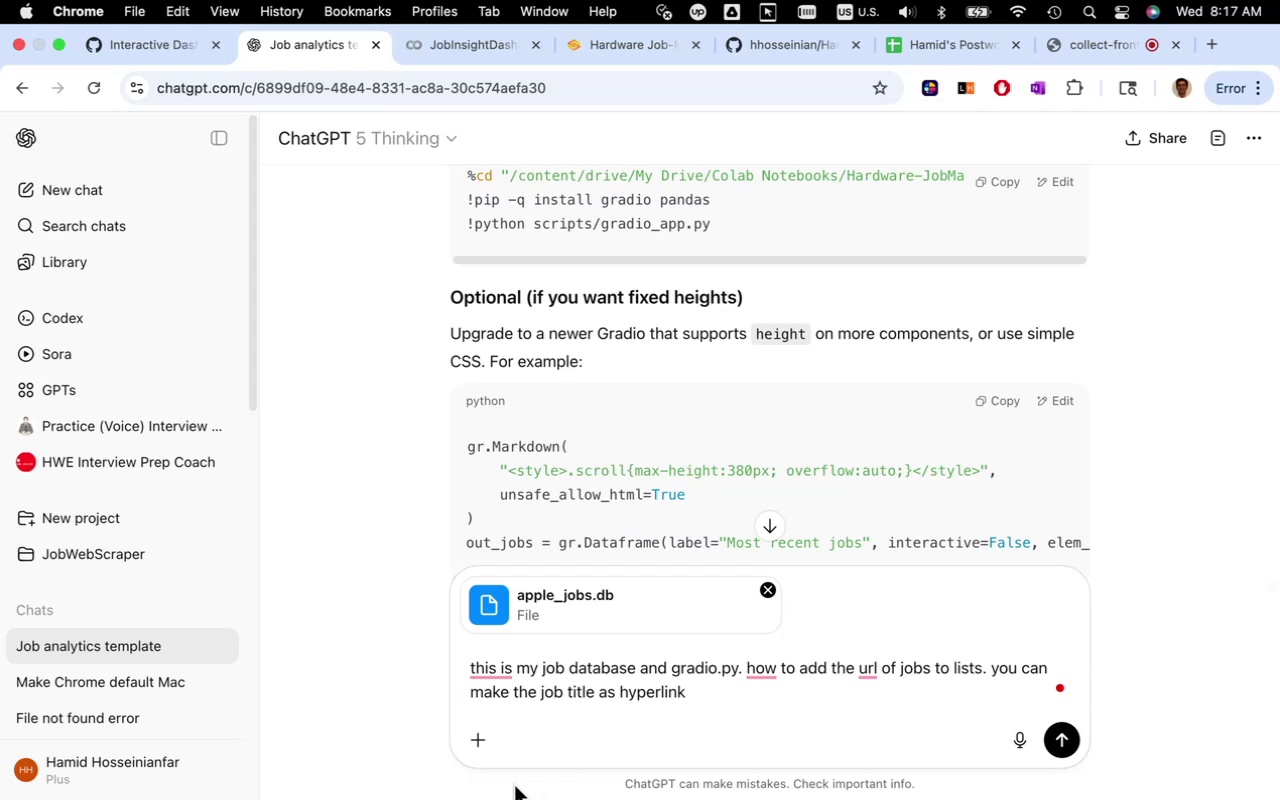 
left_click([476, 738])
 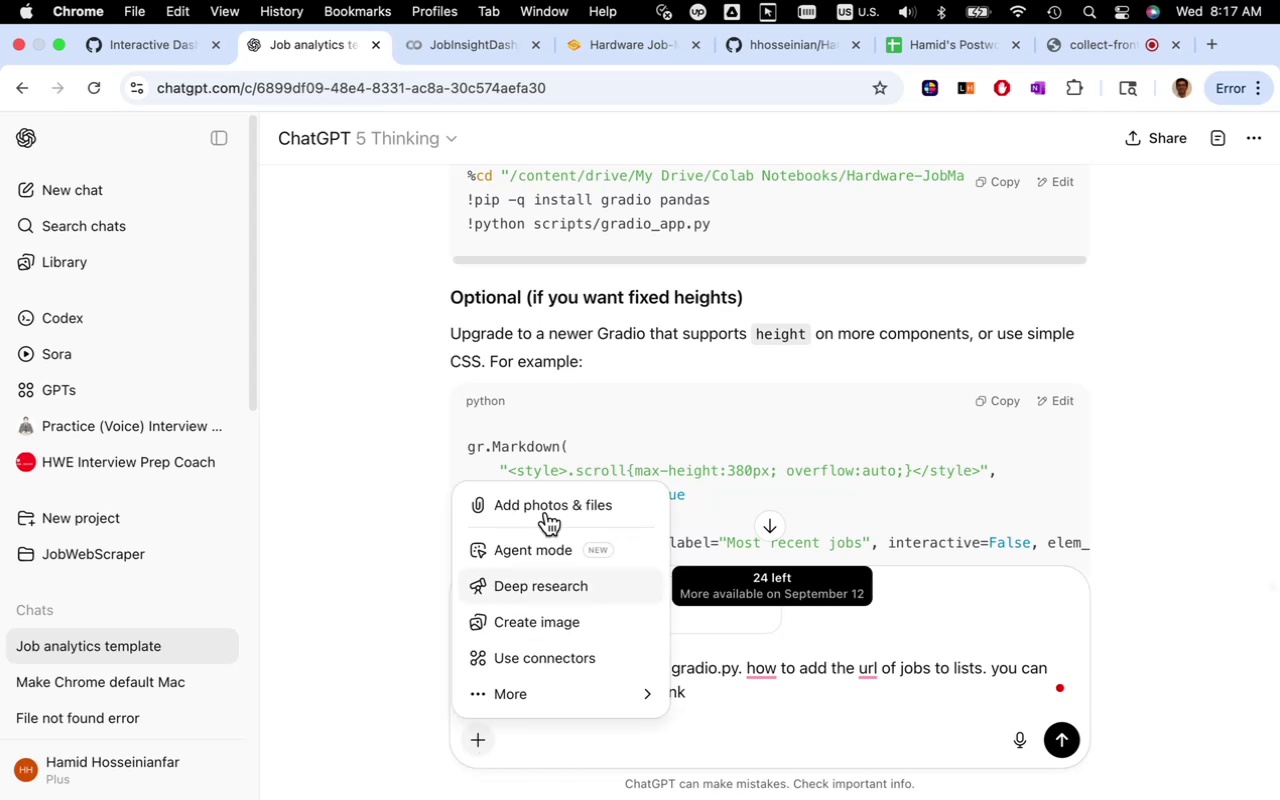 
left_click([546, 507])
 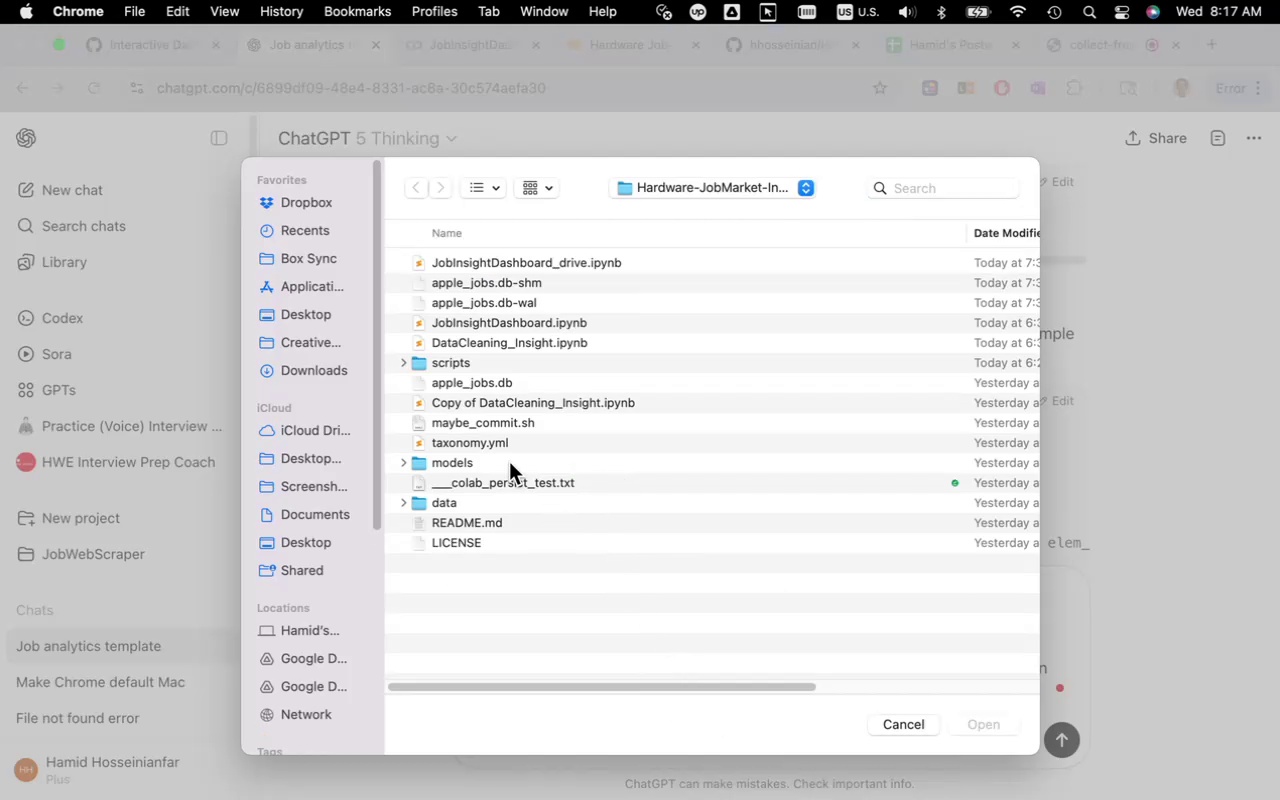 
wait(6.34)
 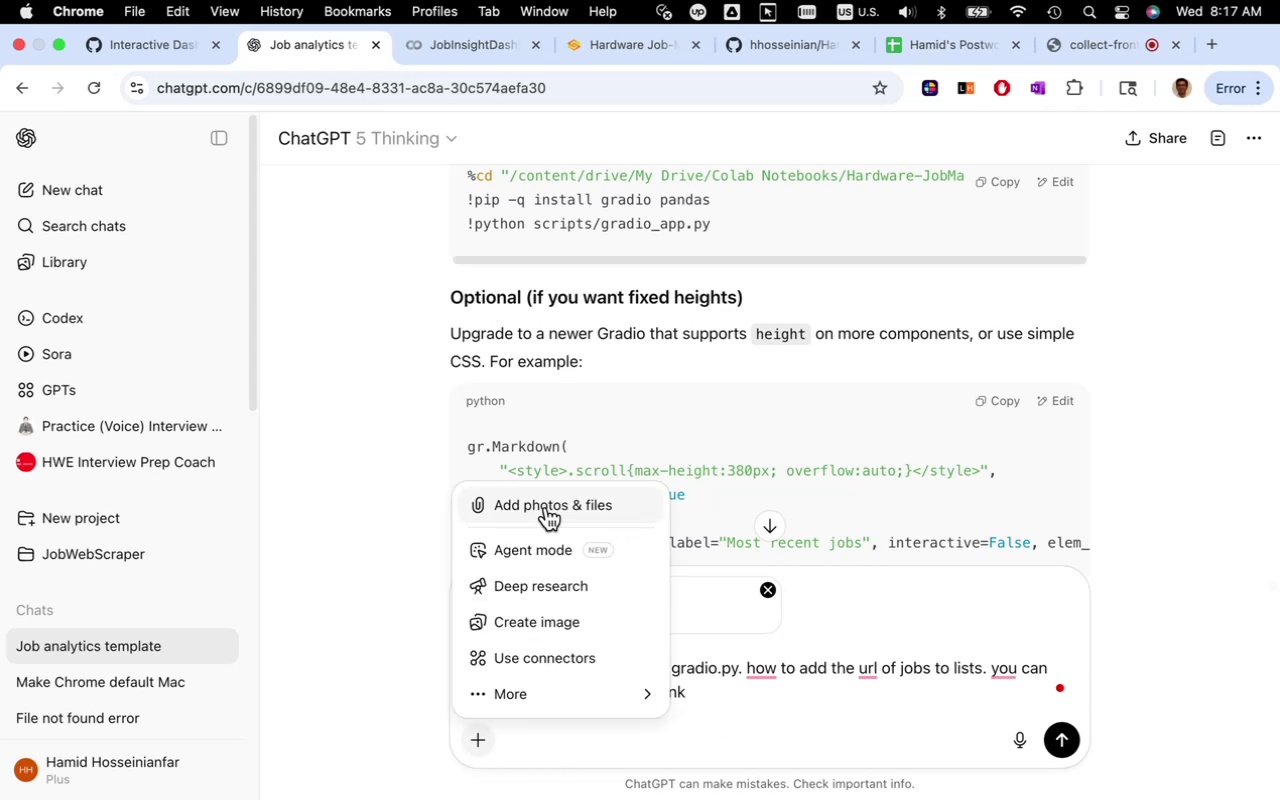 
left_click([407, 364])
 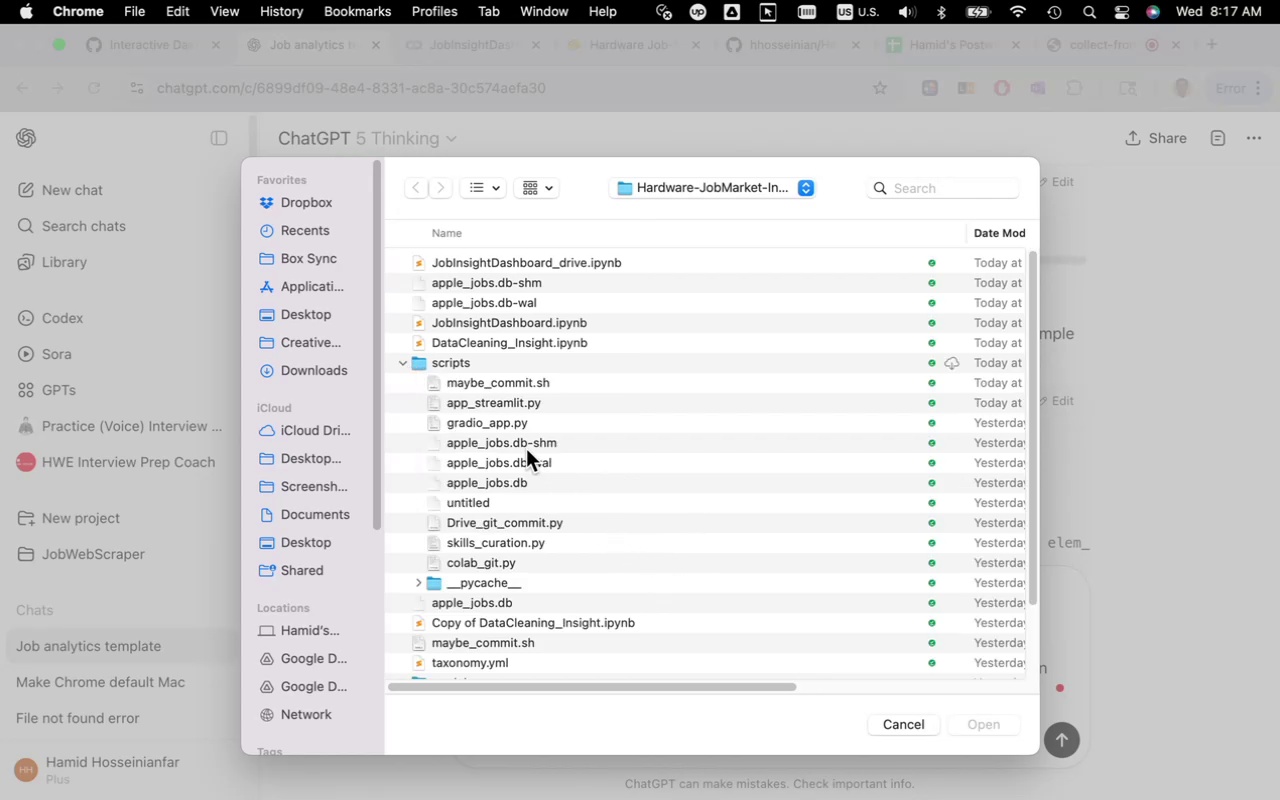 
wait(5.3)
 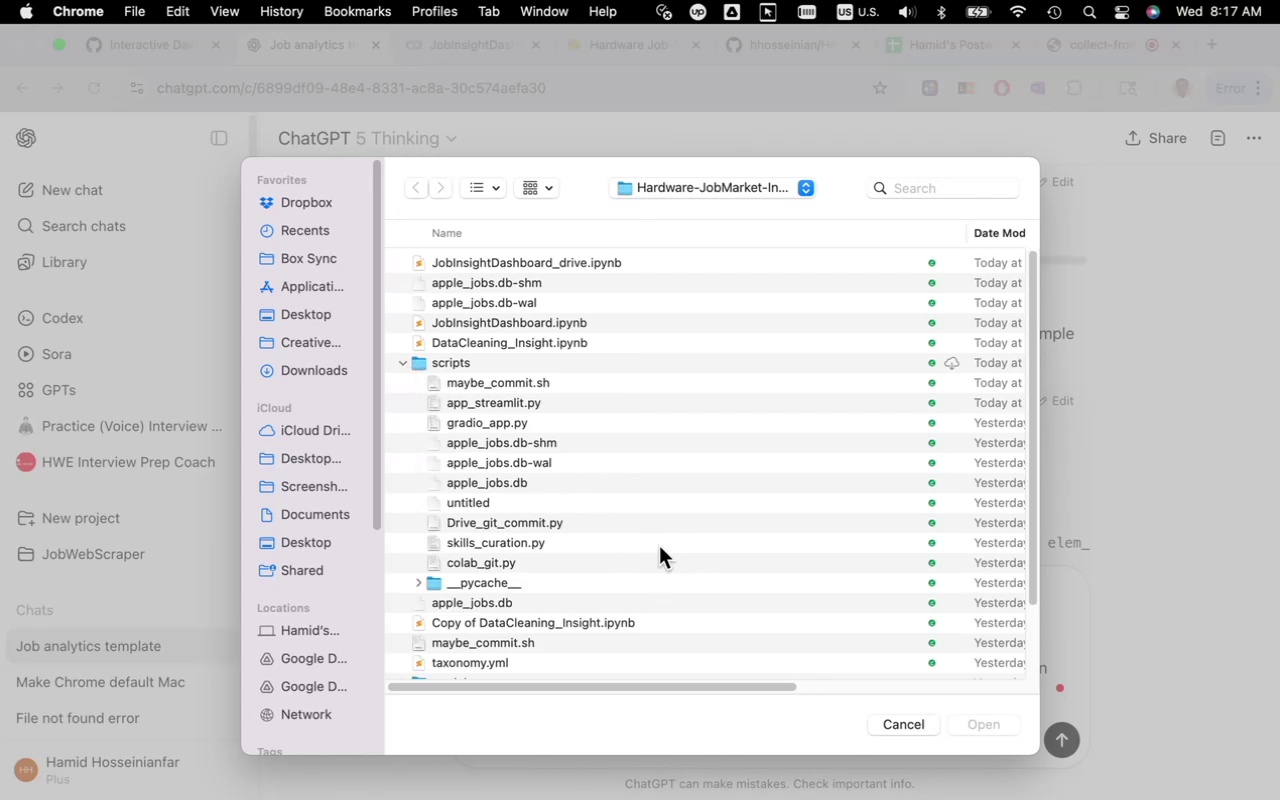 
double_click([519, 426])
 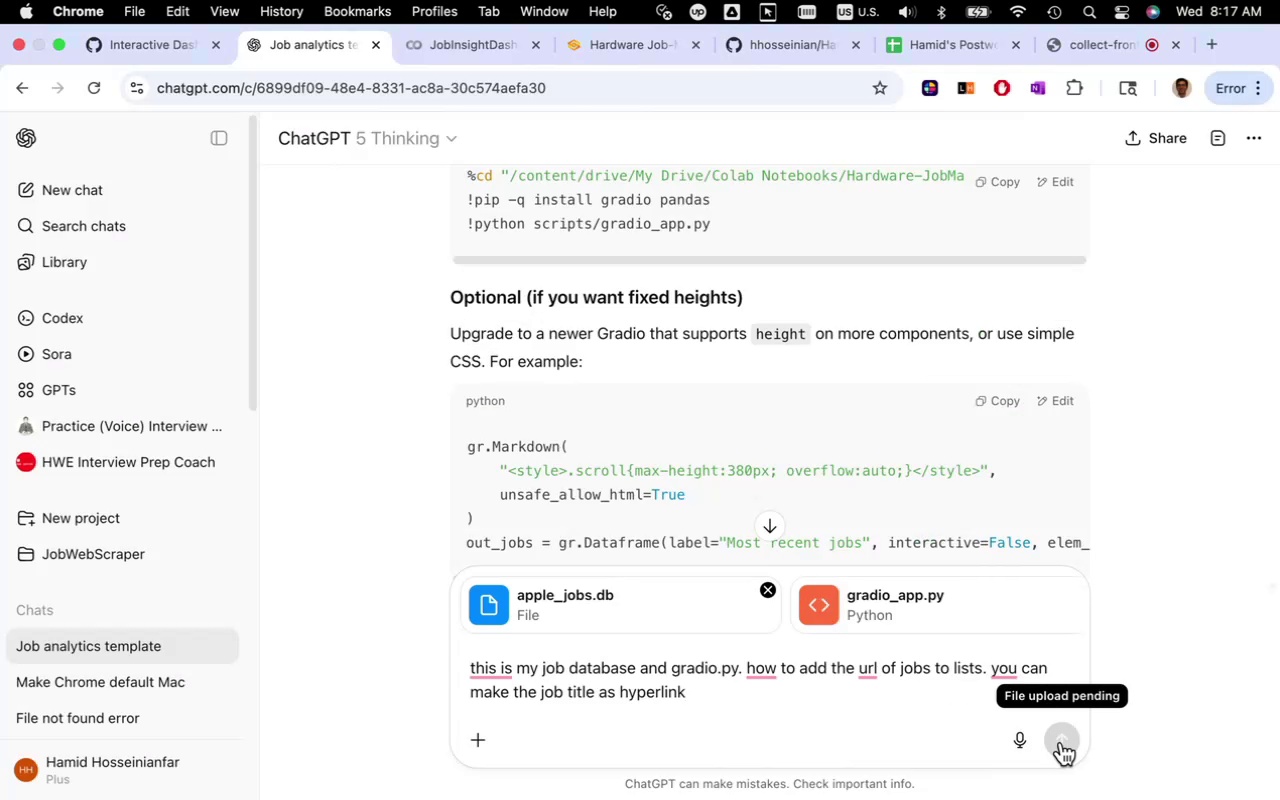 
left_click([1063, 739])
 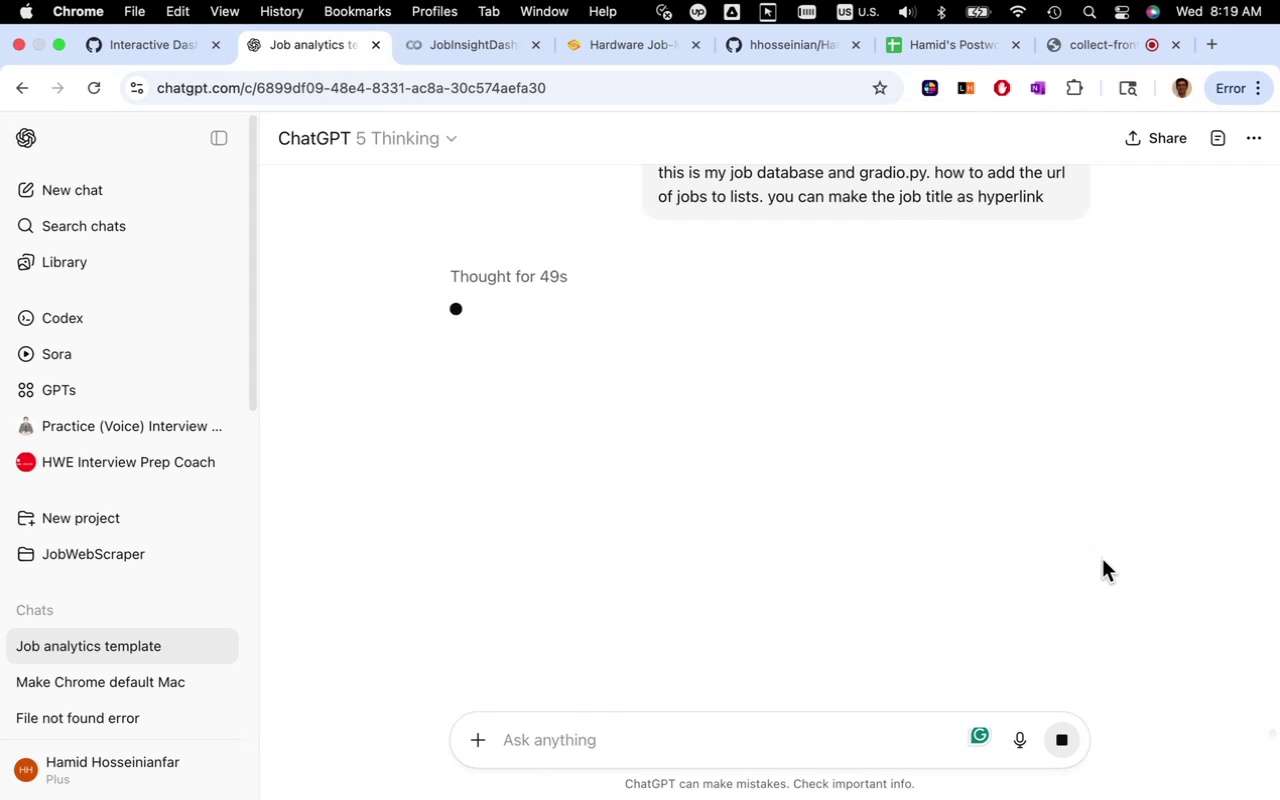 
wait(83.71)
 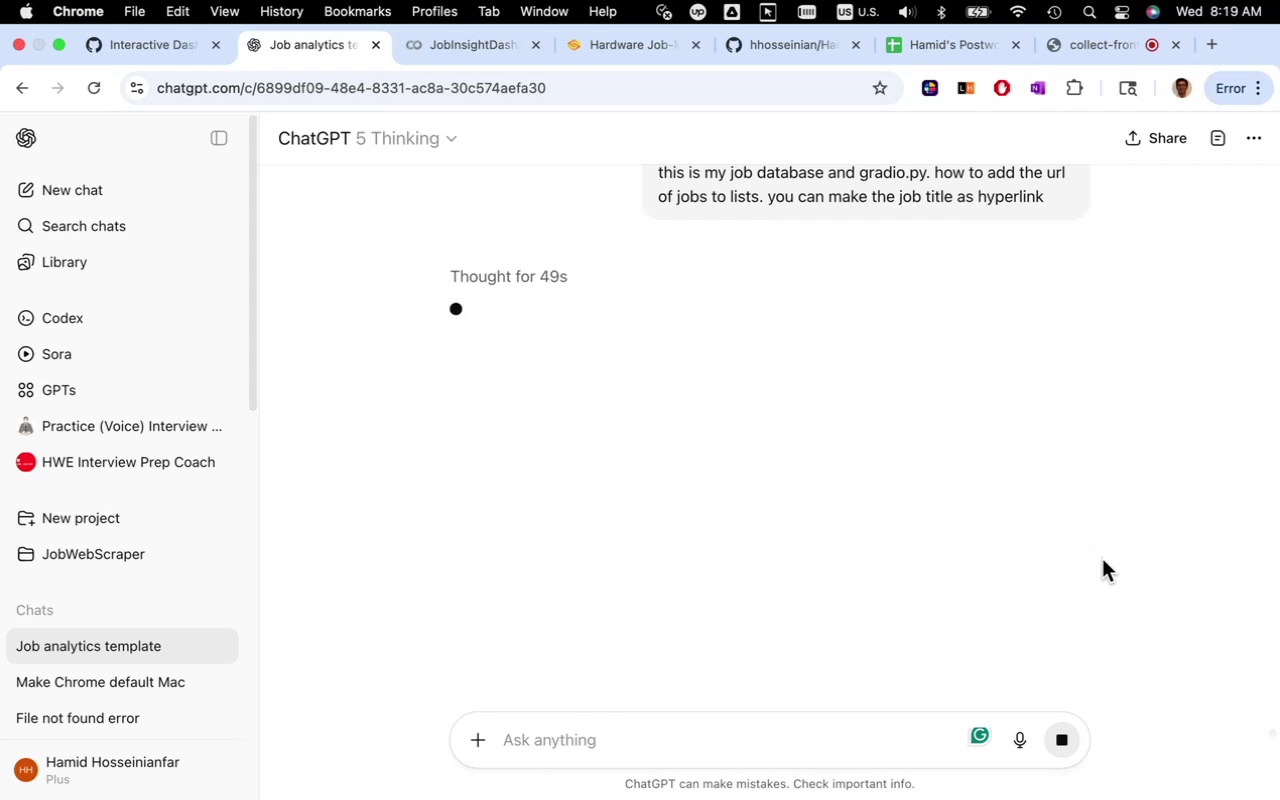 
left_click([632, 48])
 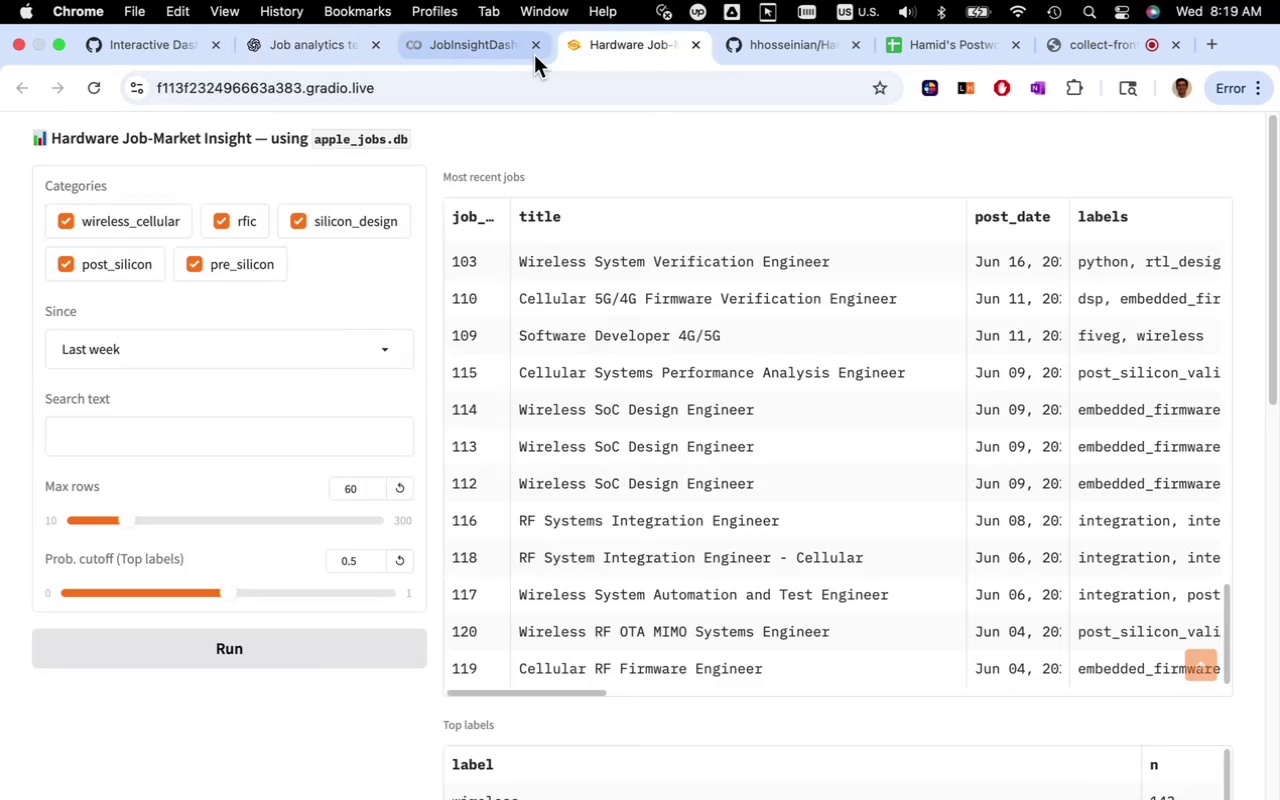 
left_click([450, 37])
 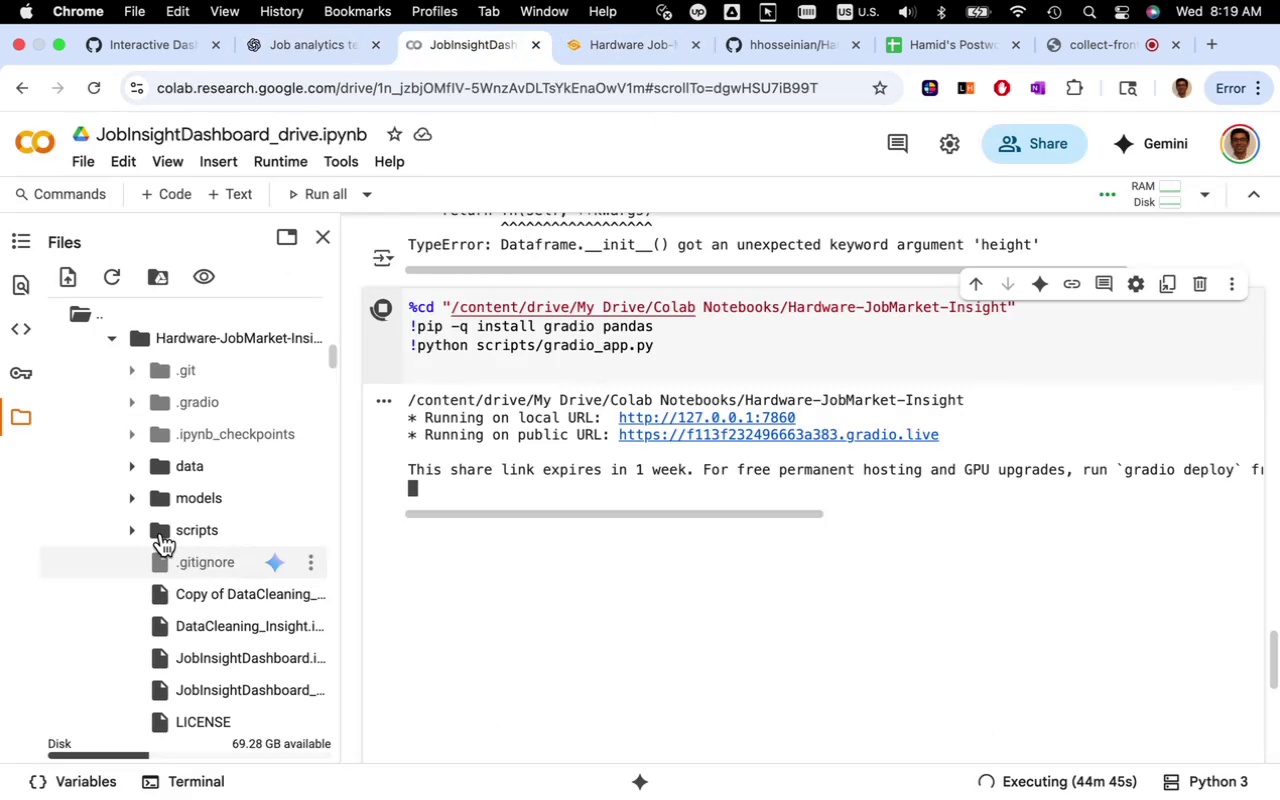 
left_click([130, 528])
 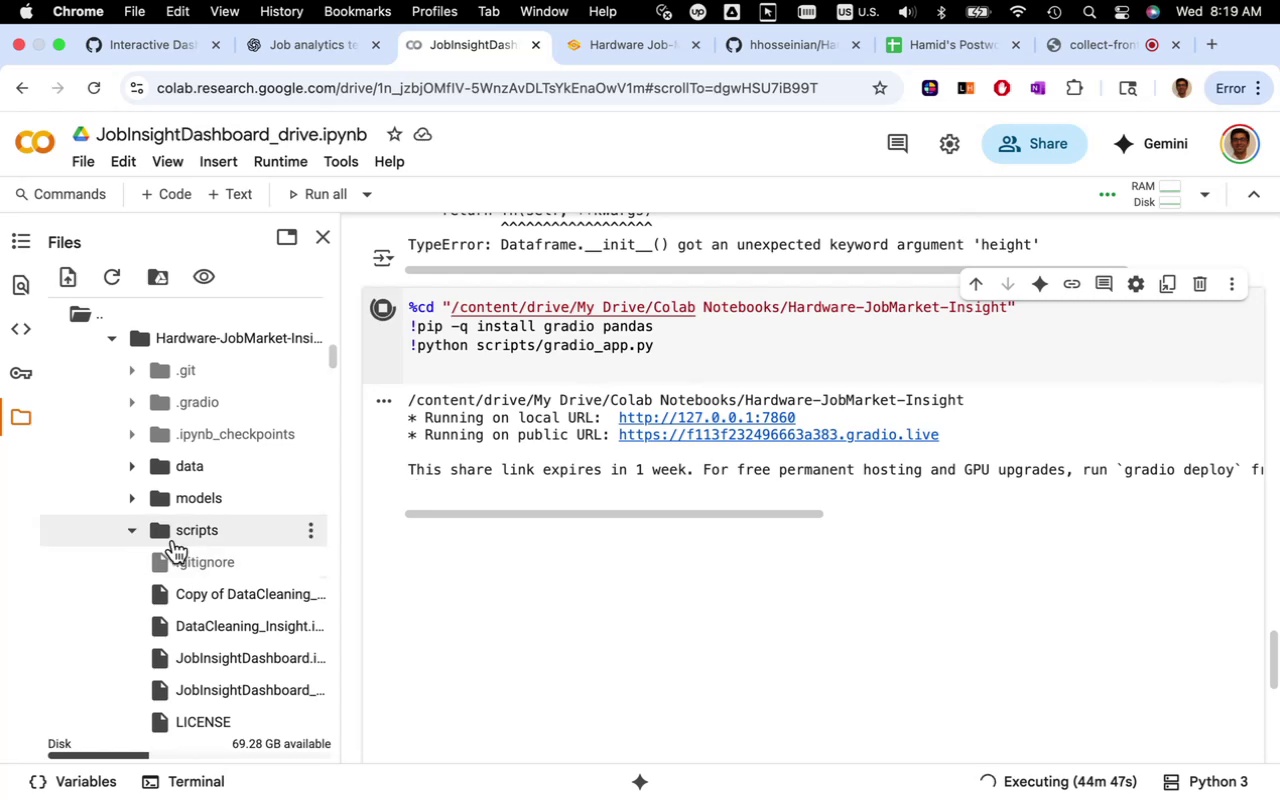 
scroll: coordinate [253, 534], scroll_direction: down, amount: 22.0
 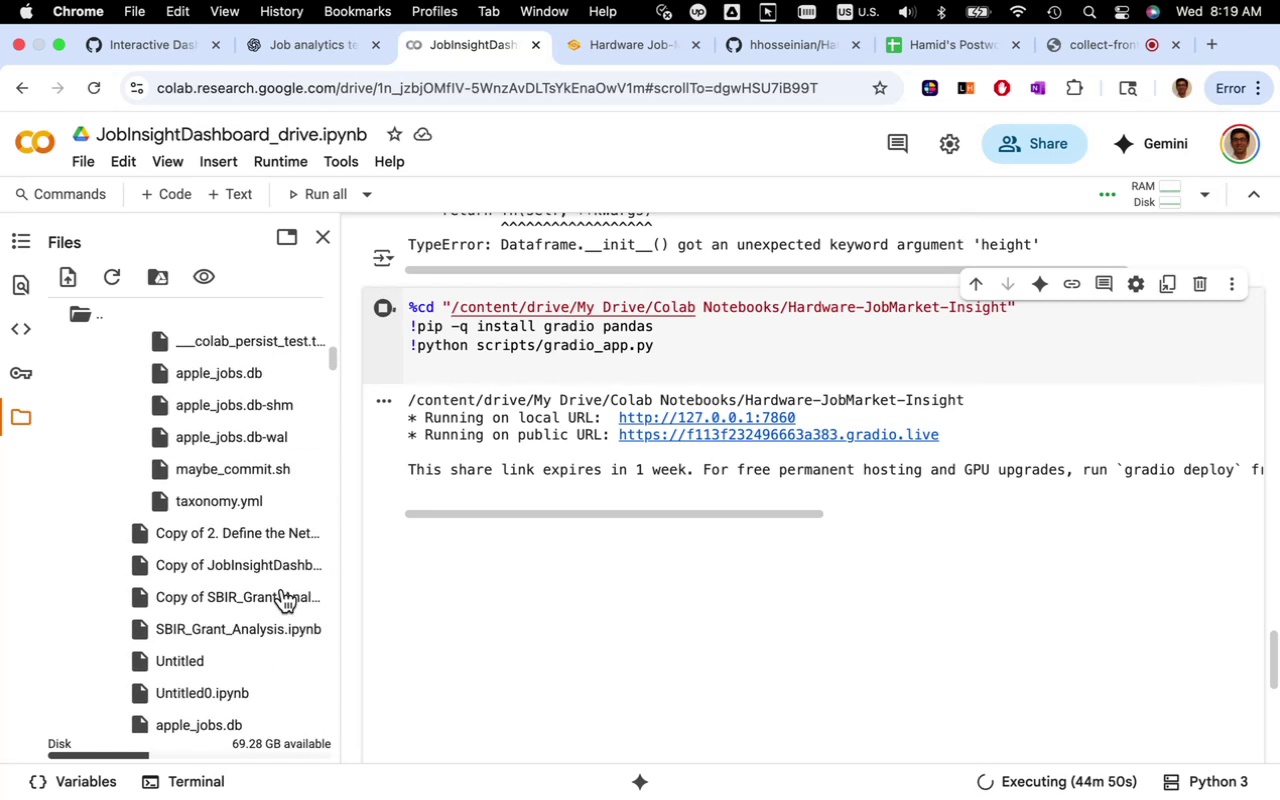 
scroll: coordinate [259, 470], scroll_direction: up, amount: 13.0
 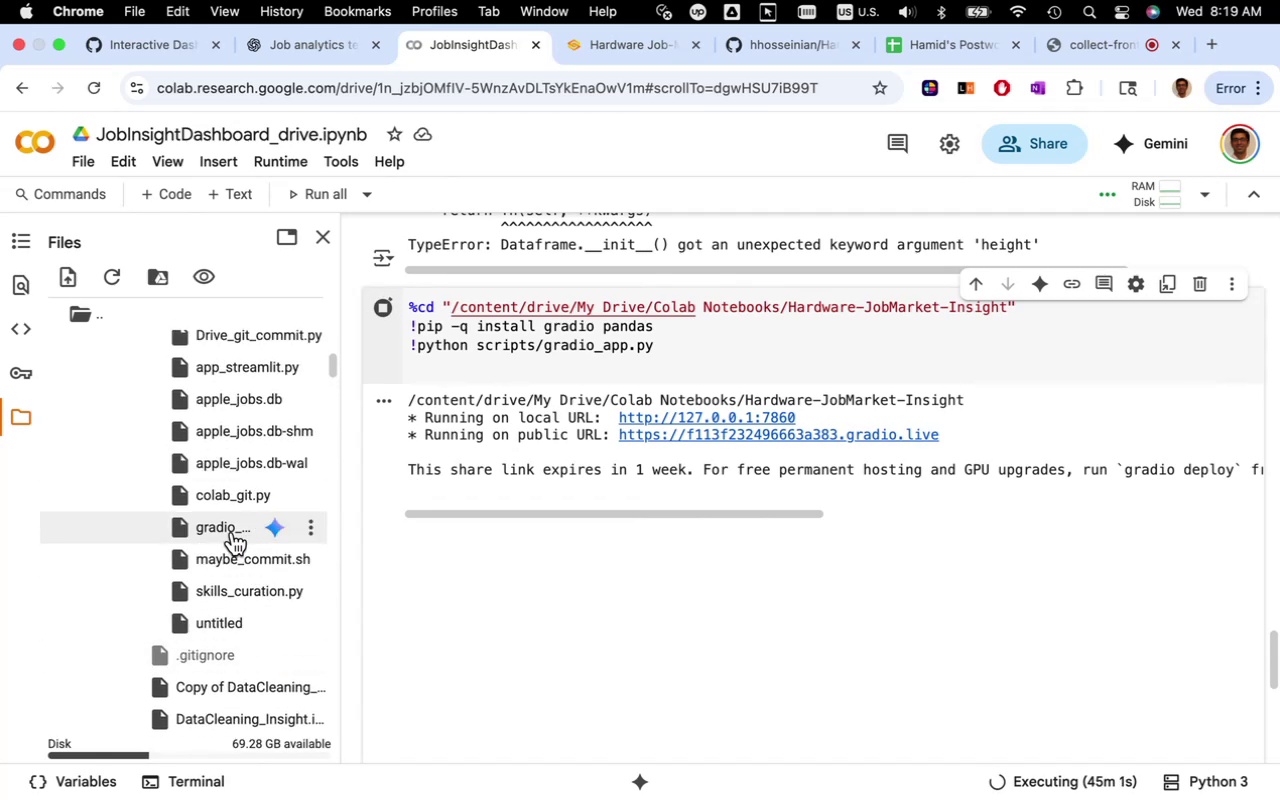 
double_click([232, 532])
 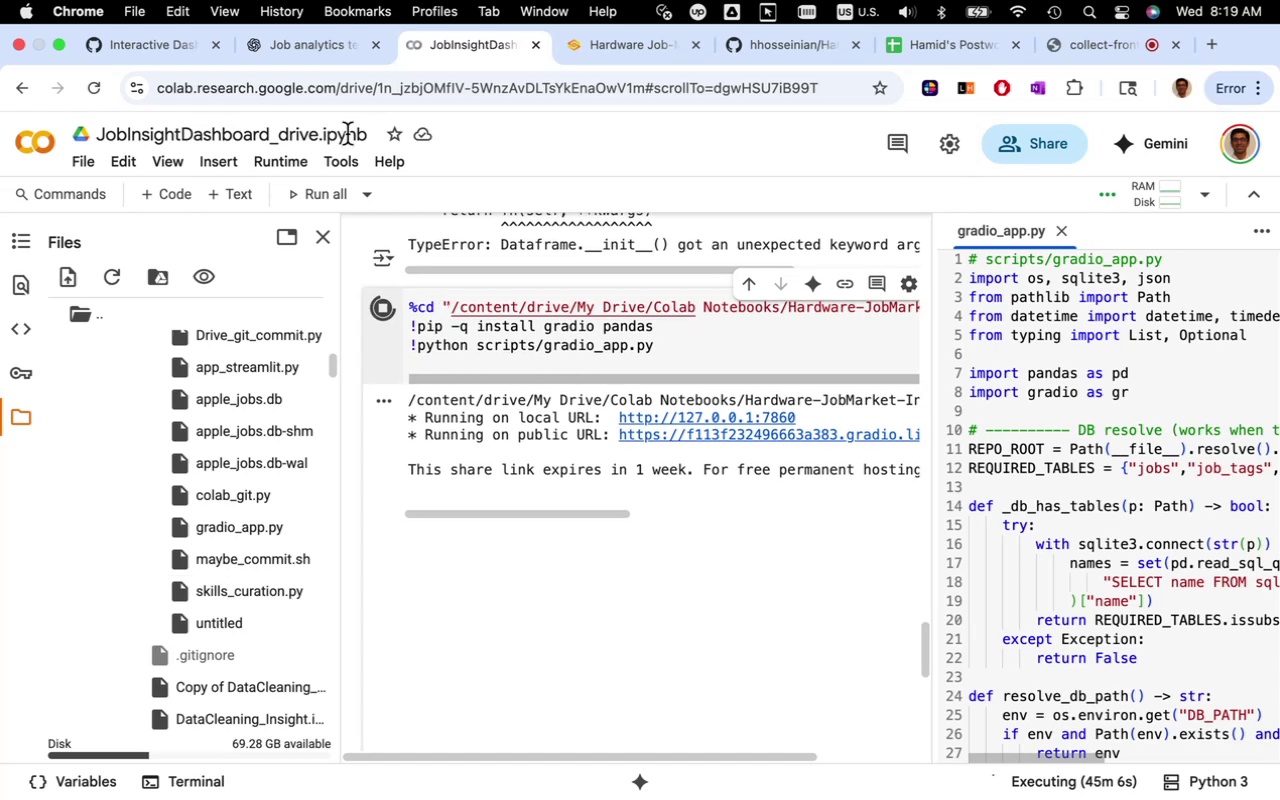 
wait(5.18)
 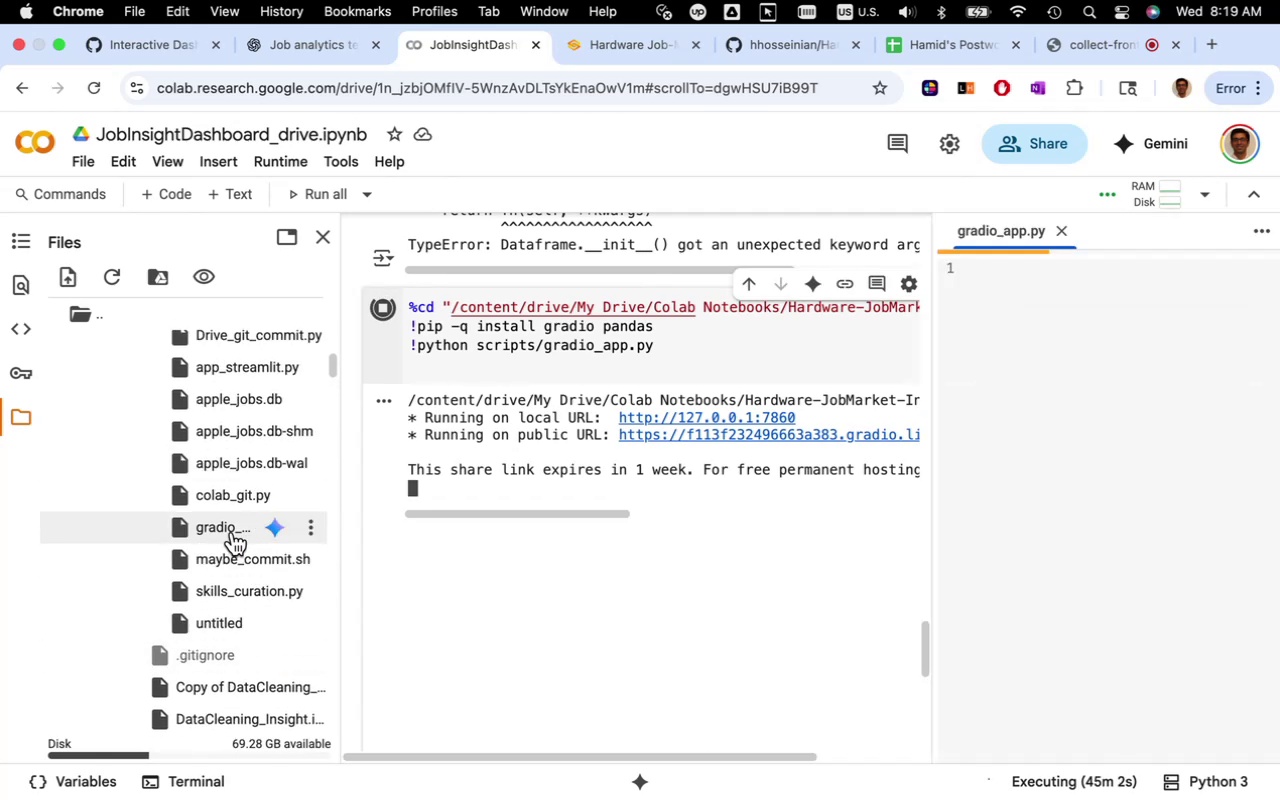 
left_click([342, 57])
 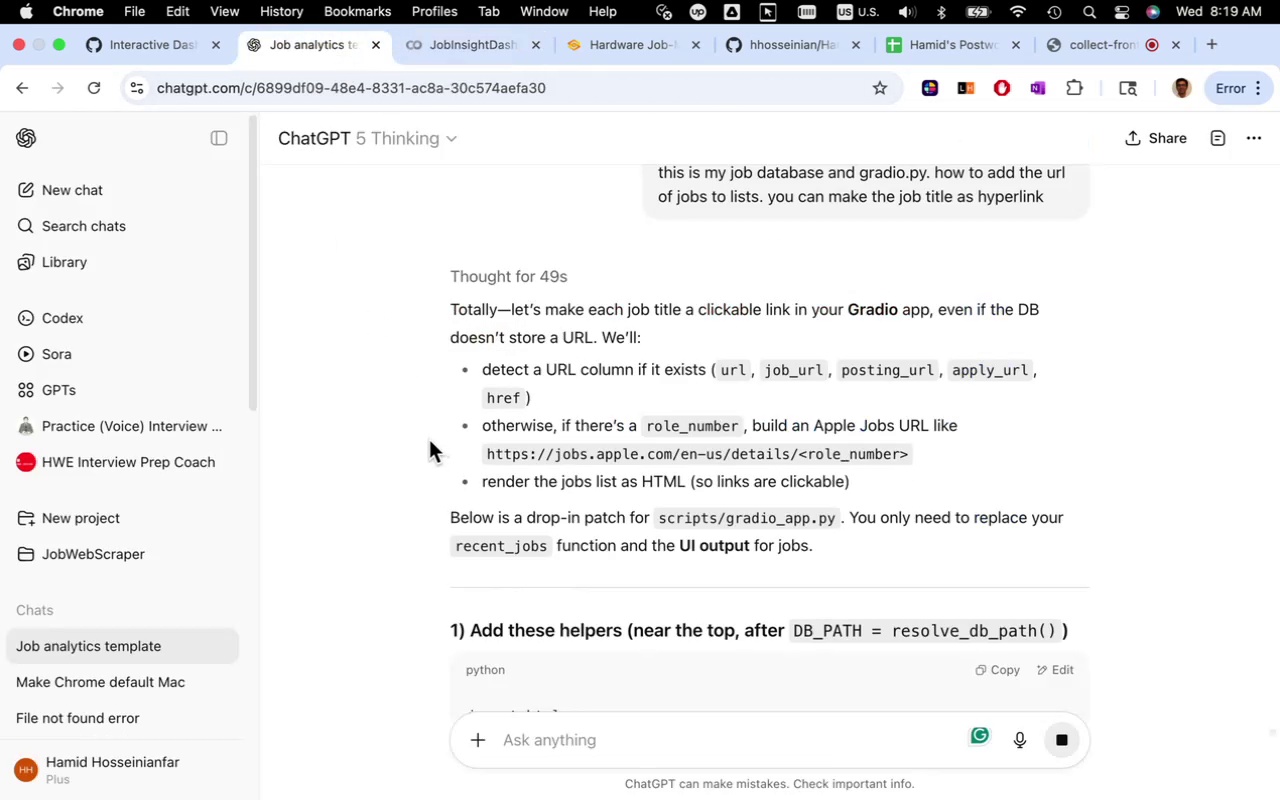 
wait(10.75)
 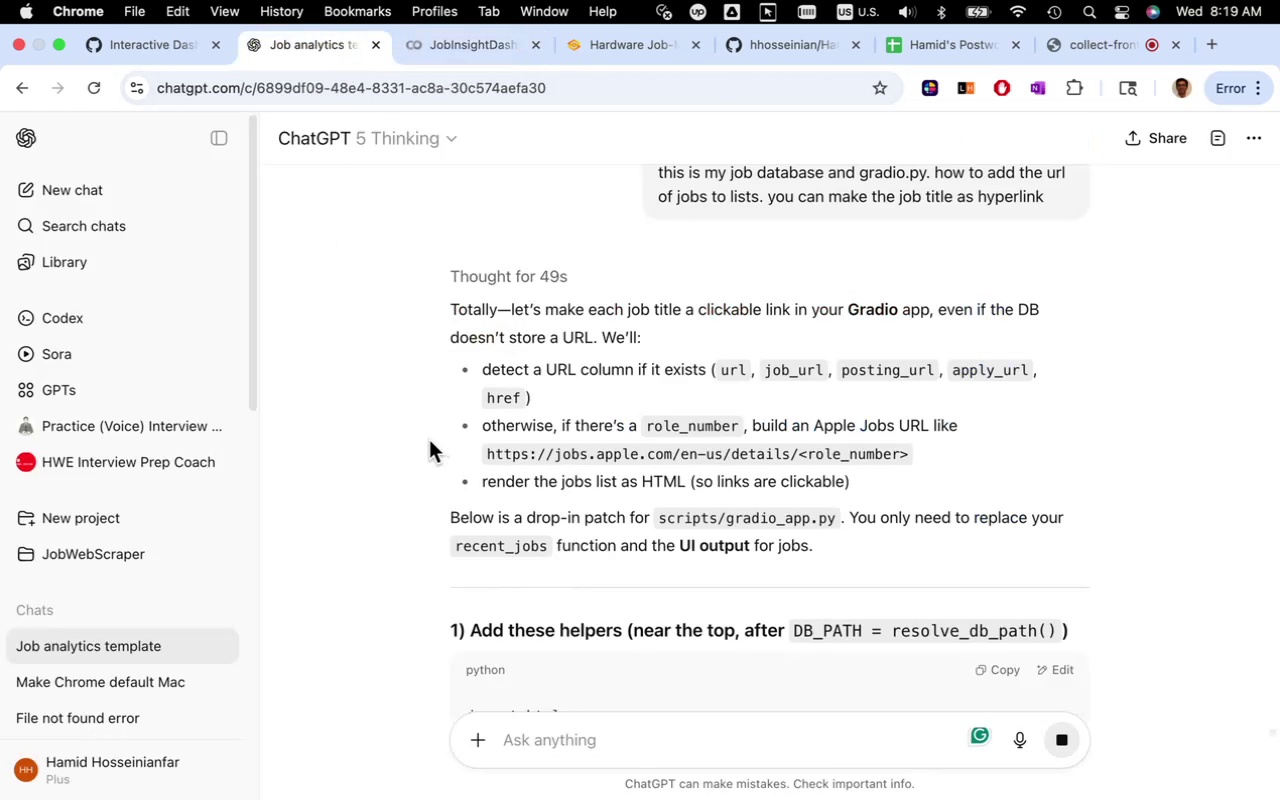 
scroll: coordinate [493, 466], scroll_direction: down, amount: 5.0
 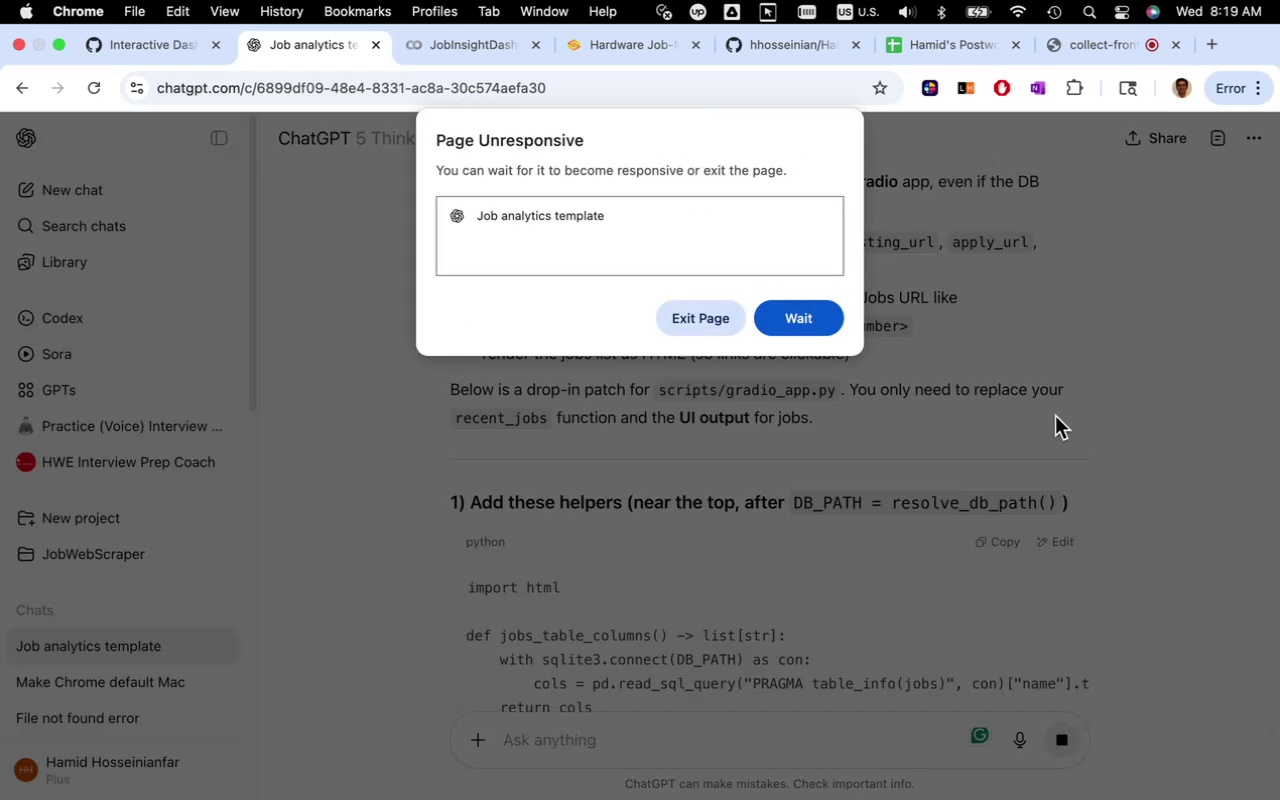 
wait(5.64)
 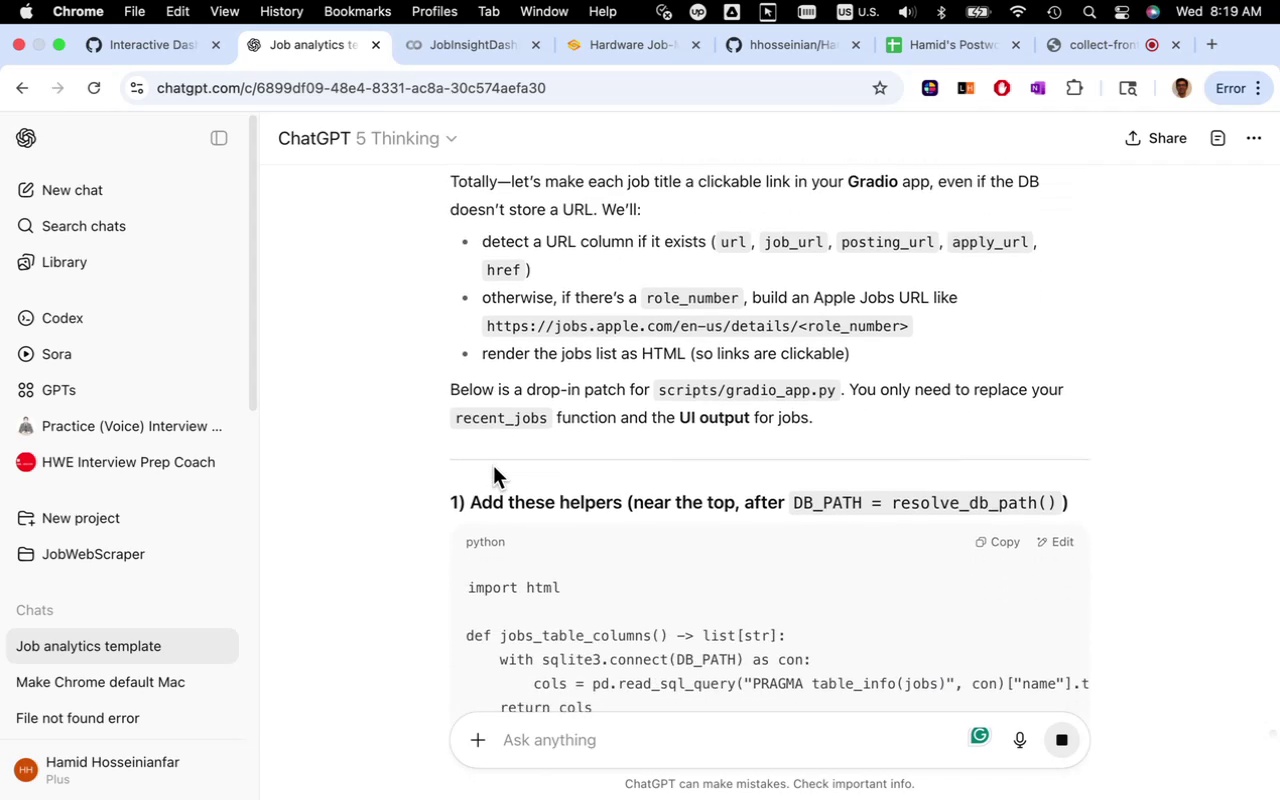 
left_click([797, 324])
 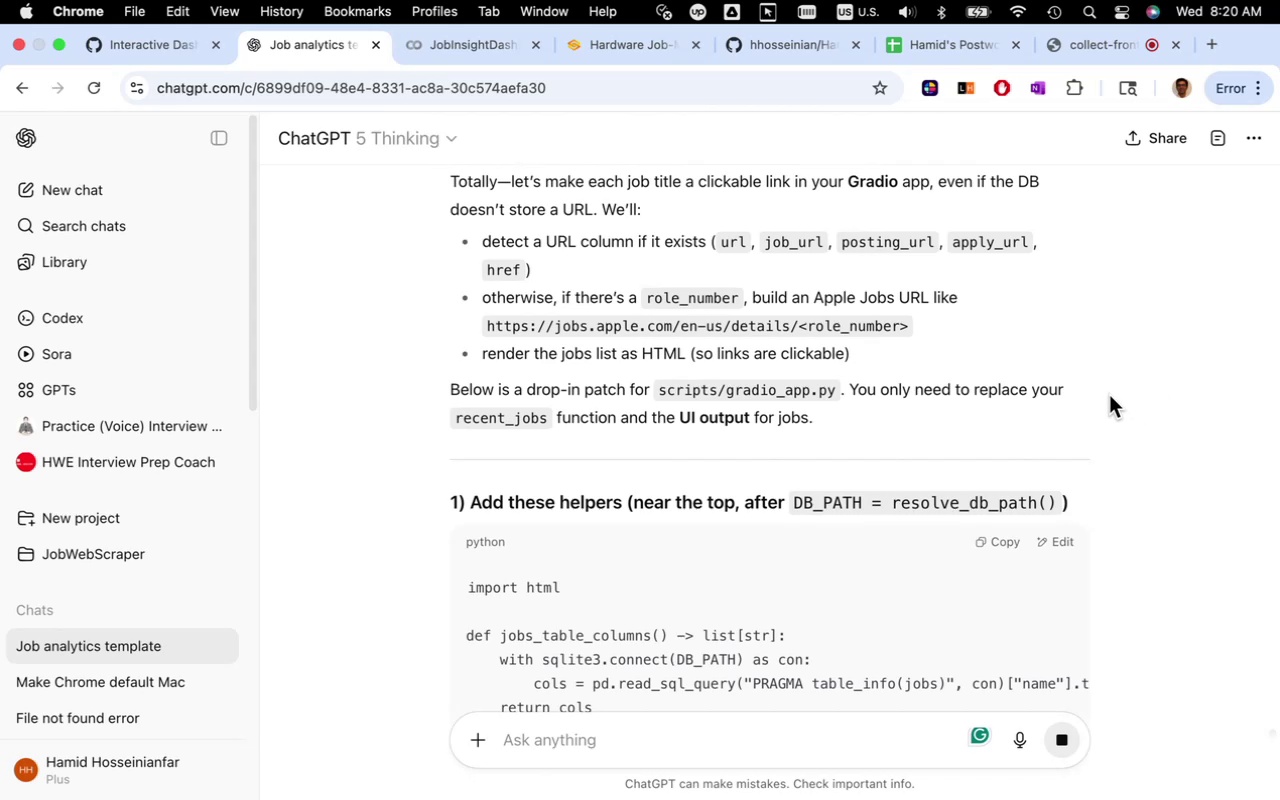 
wait(8.8)
 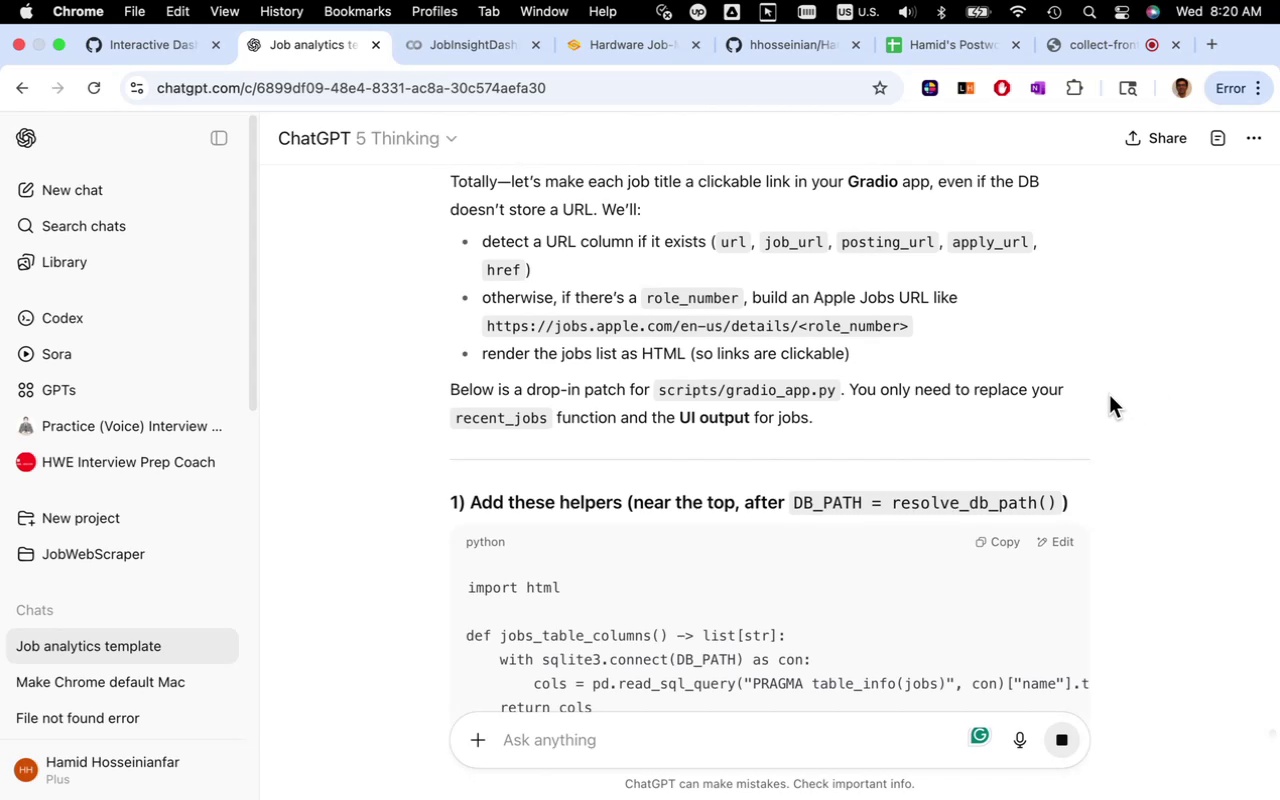 
scroll: coordinate [1109, 396], scroll_direction: down, amount: 5.0
 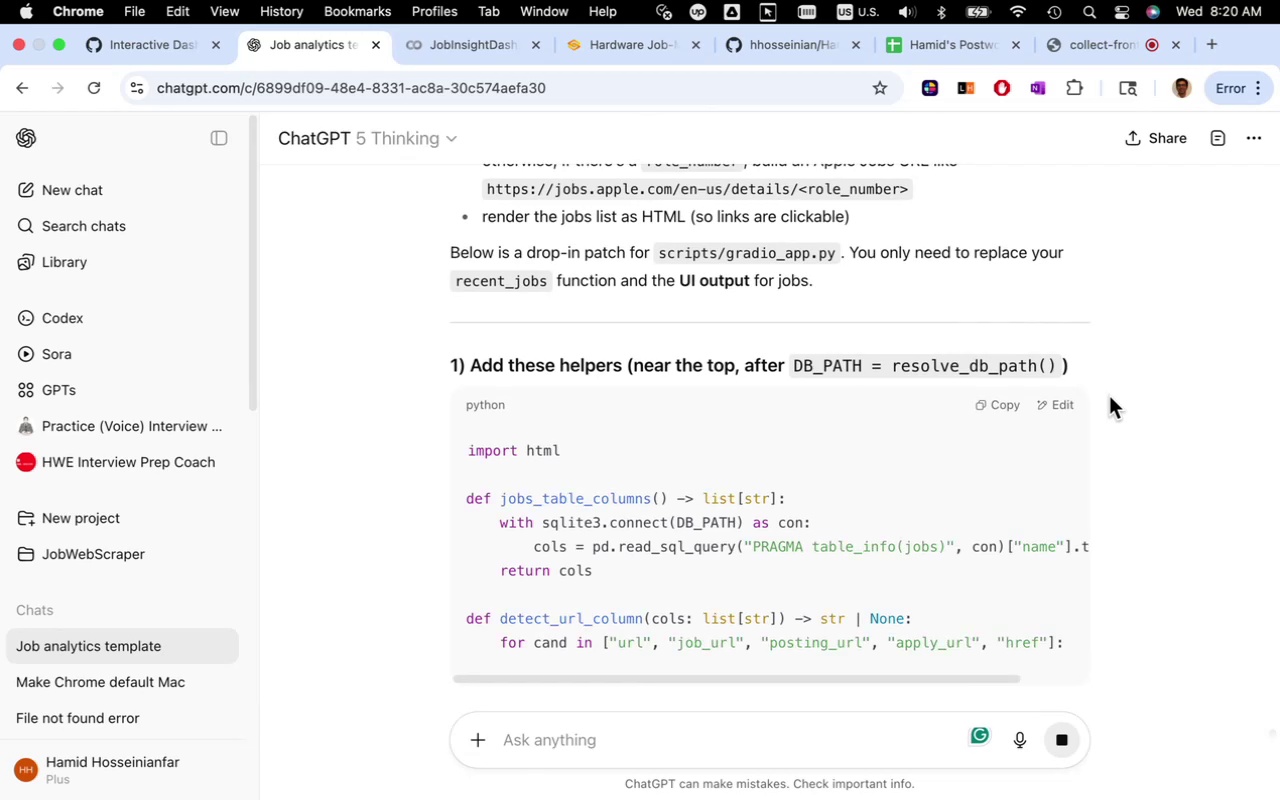 
wait(14.06)
 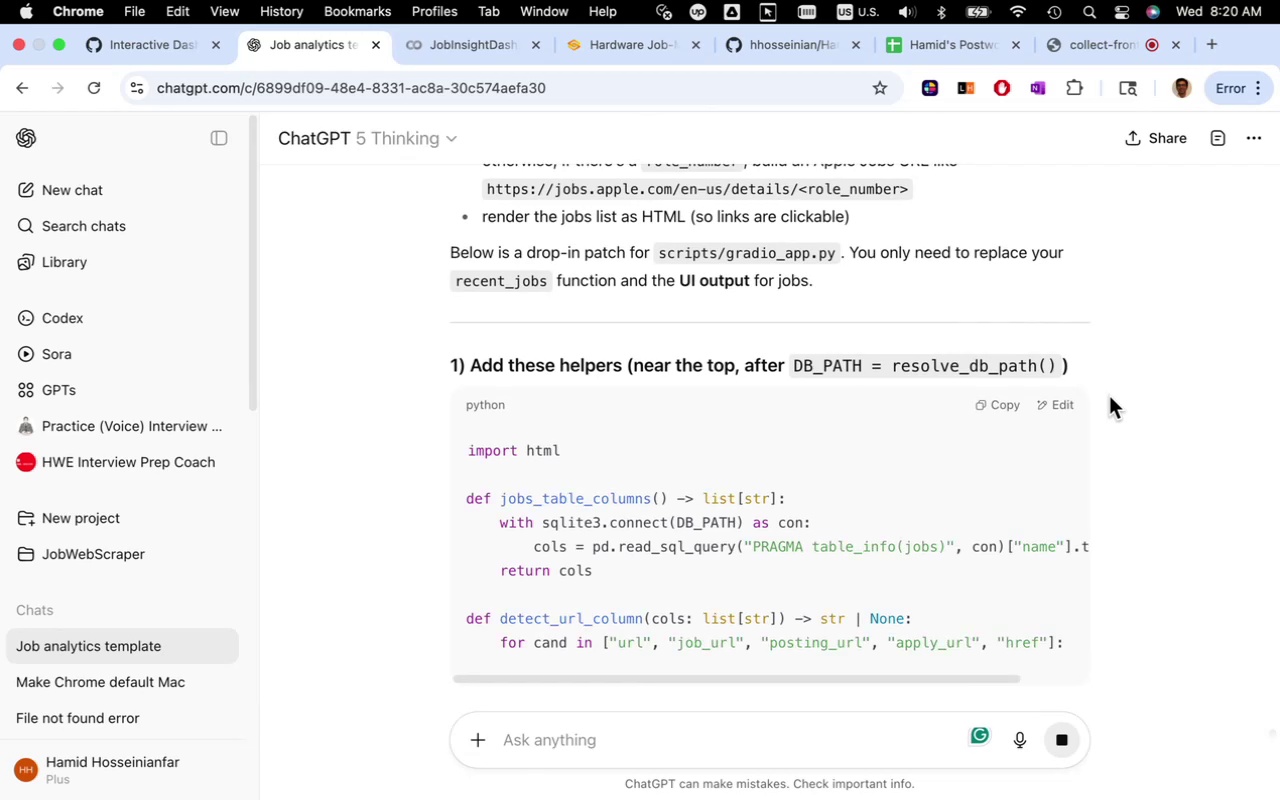 
left_click([782, 743])
 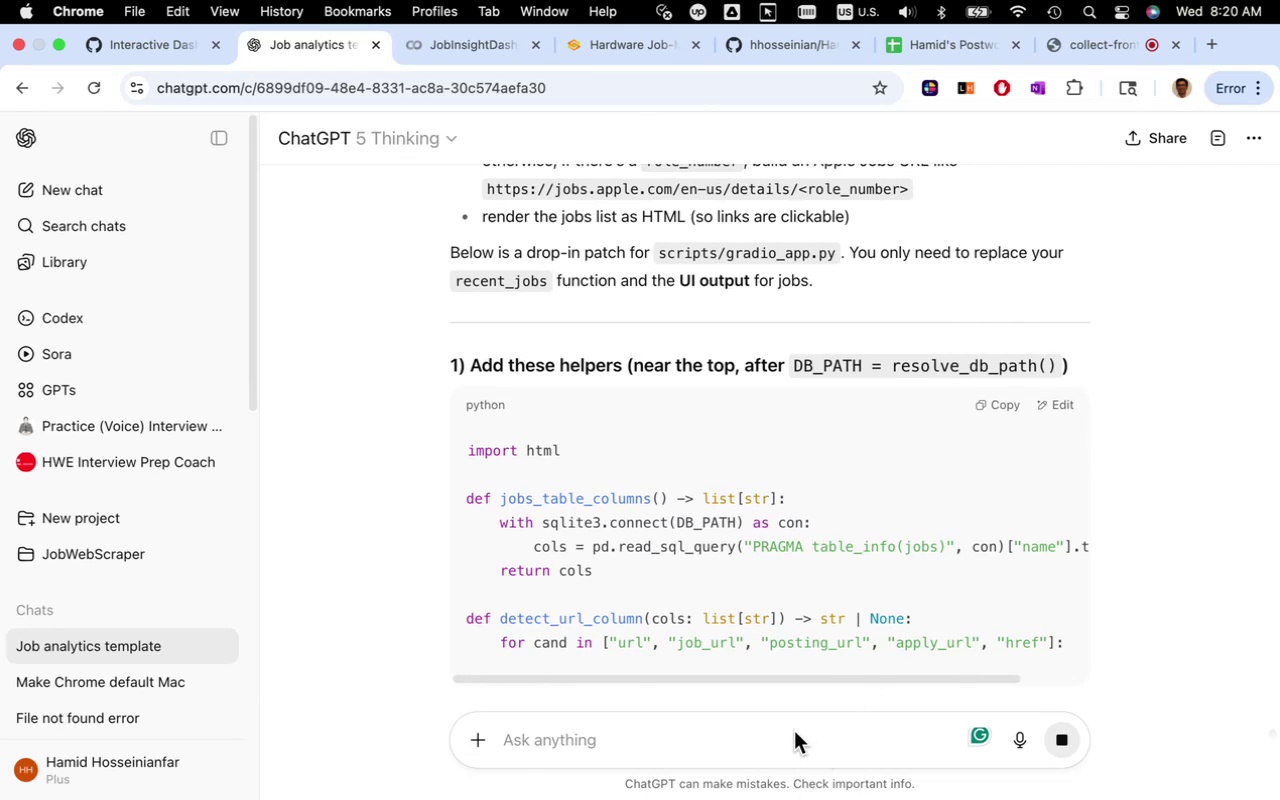 
wait(8.47)
 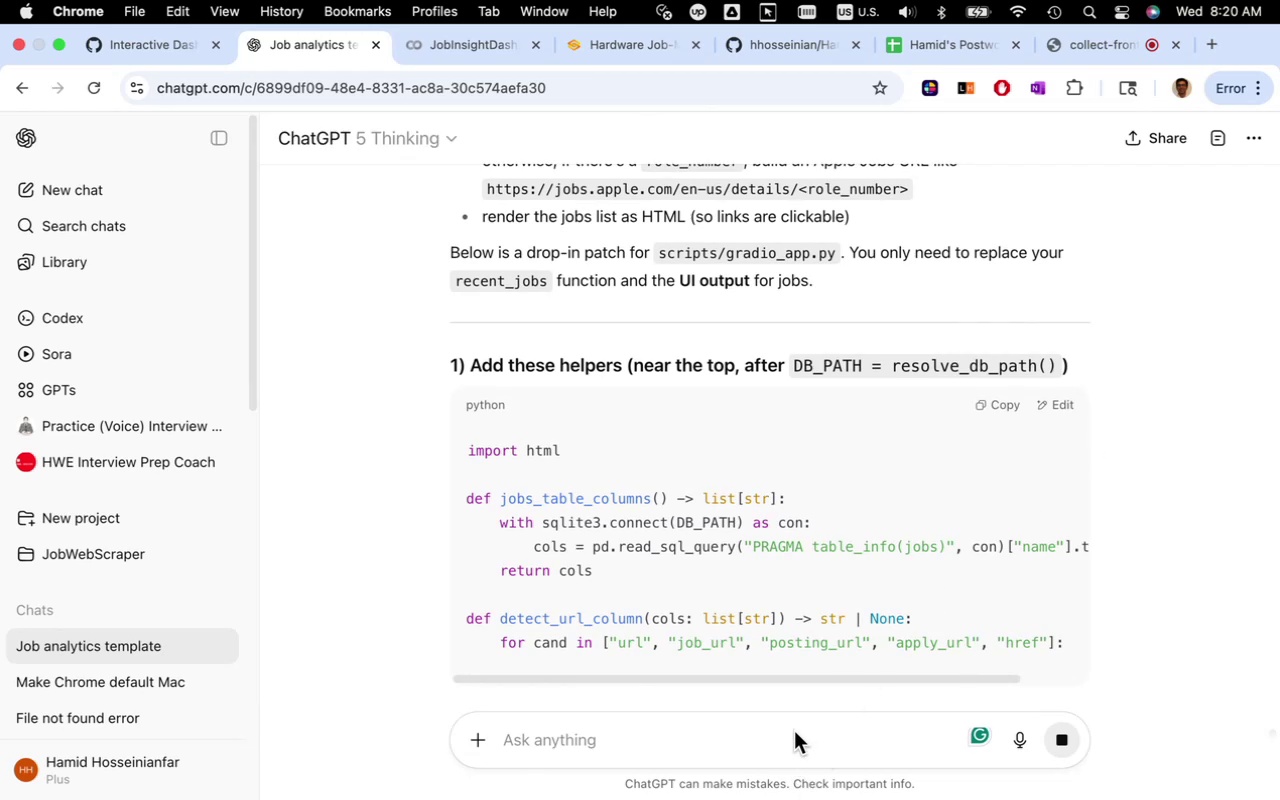 
left_click([794, 731])
 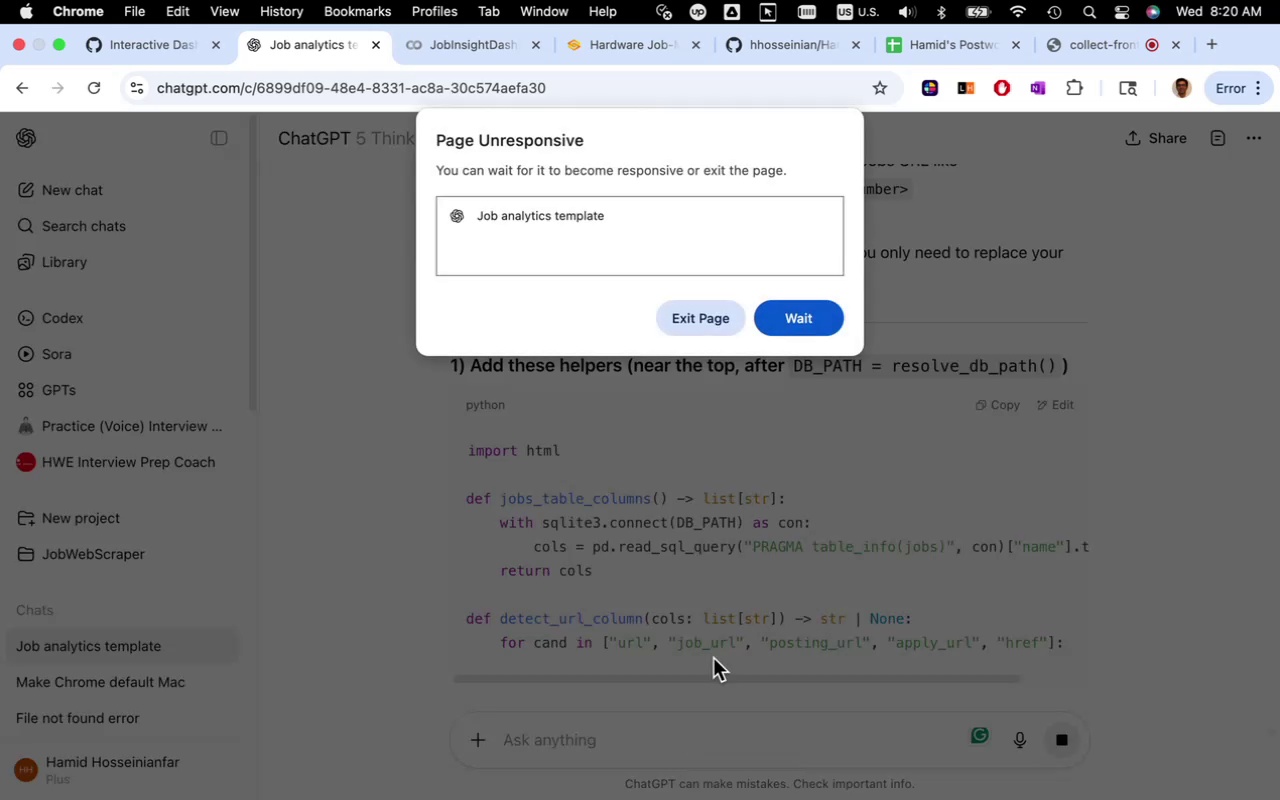 
wait(5.03)
 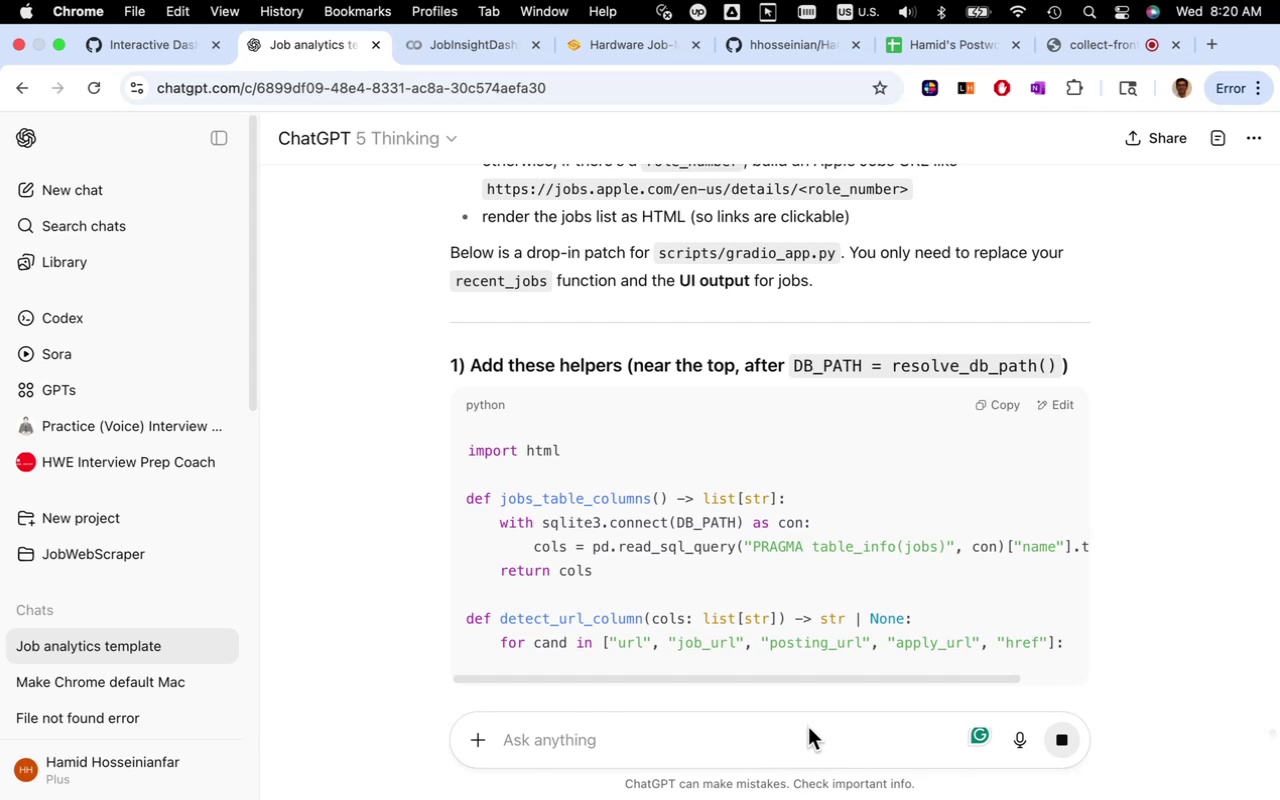 
left_click([804, 323])
 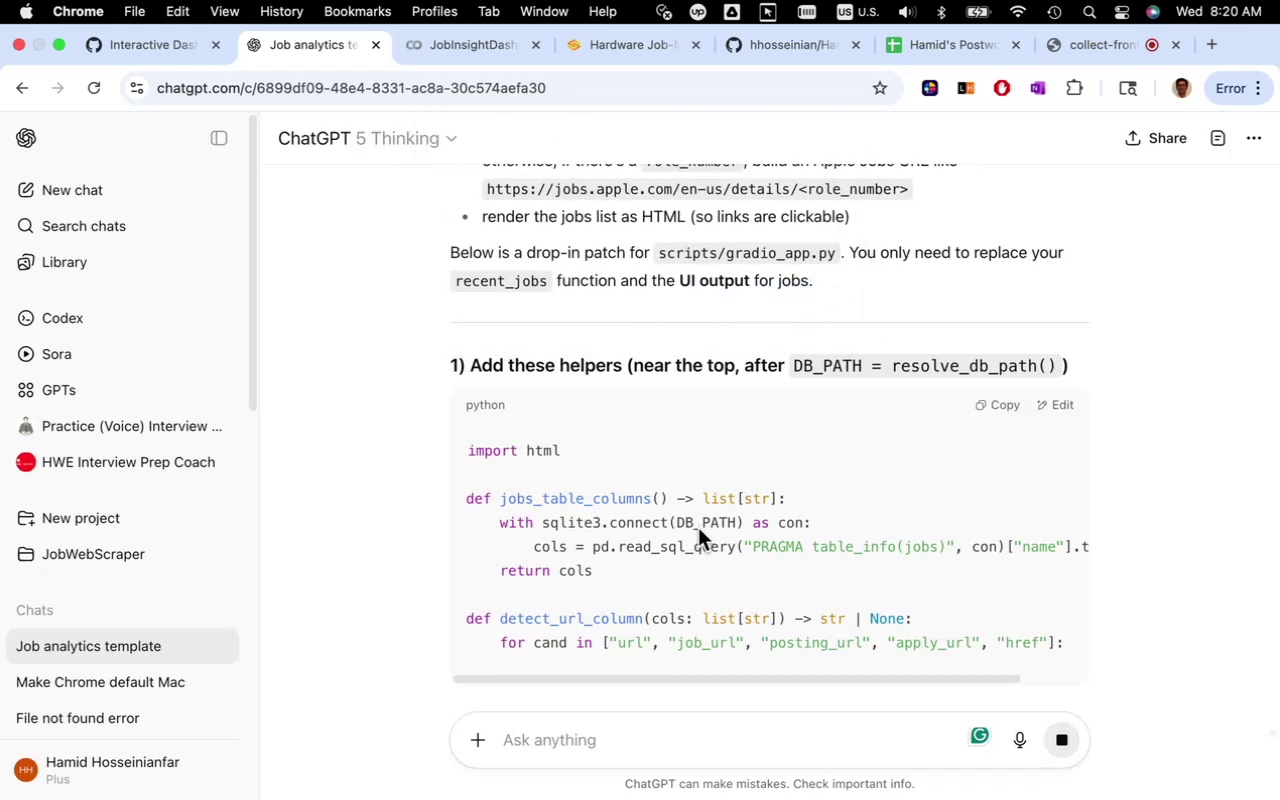 
scroll: coordinate [719, 565], scroll_direction: down, amount: 12.0
 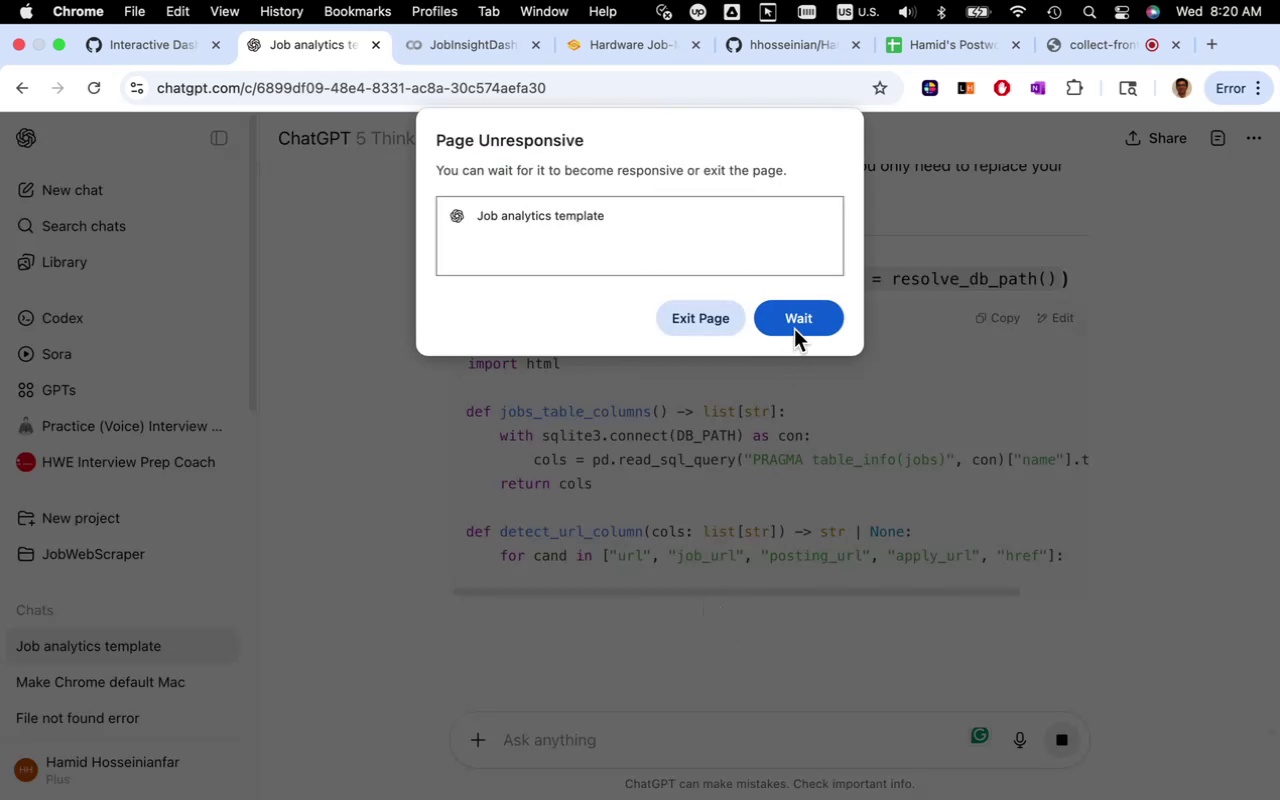 
wait(18.64)
 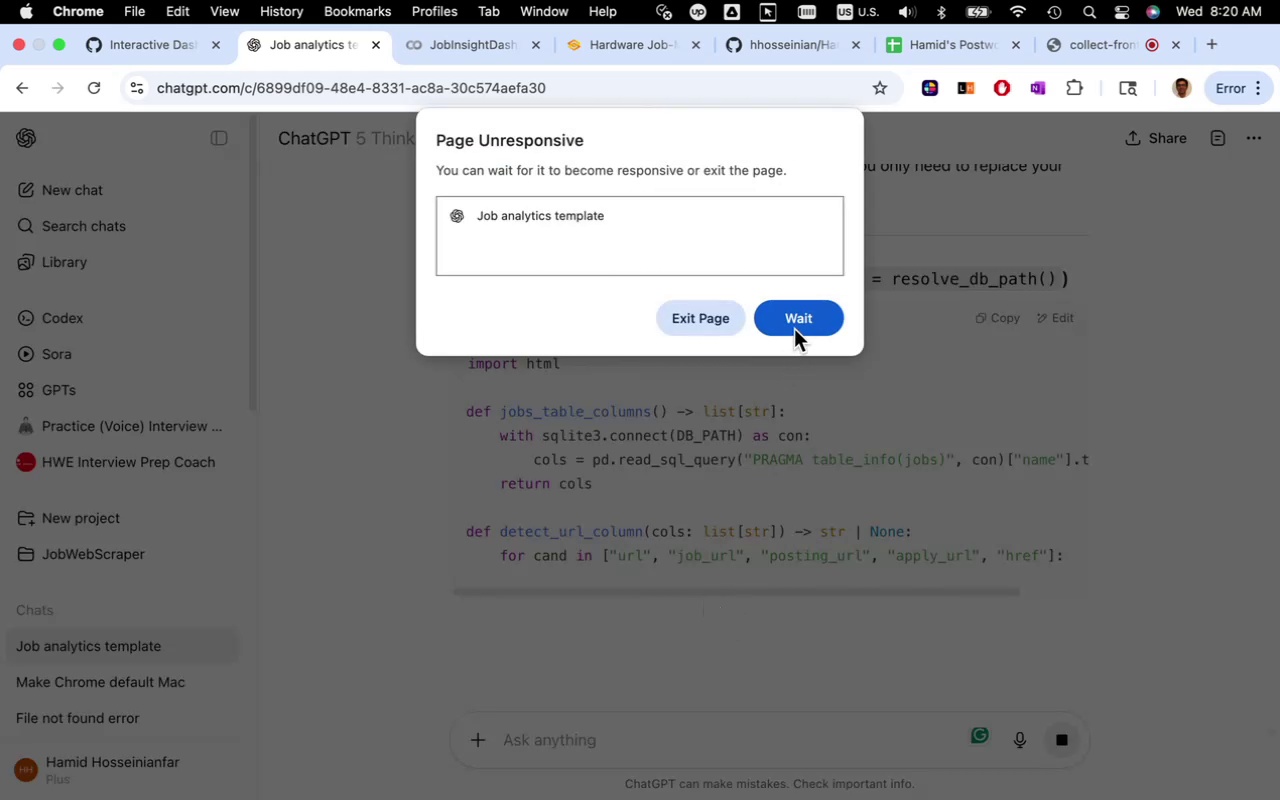 
left_click([489, 51])
 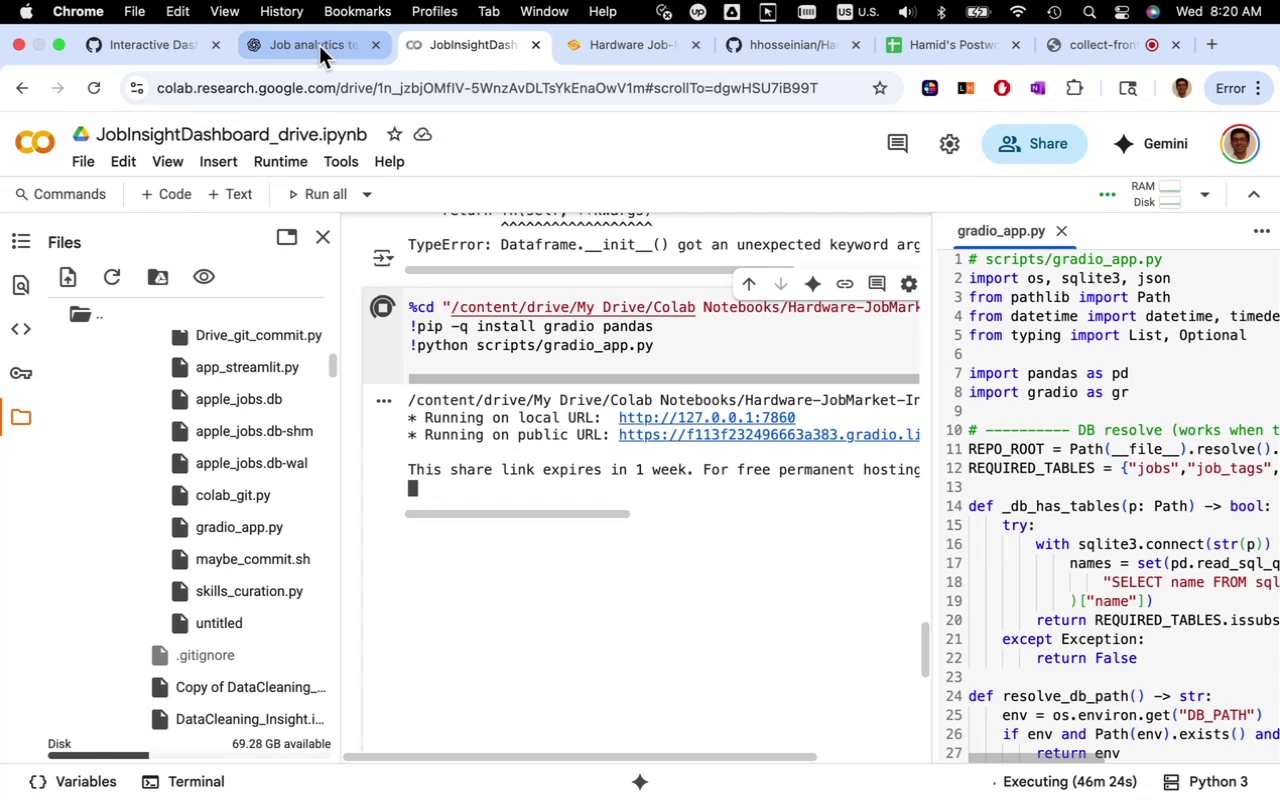 
left_click([319, 46])
 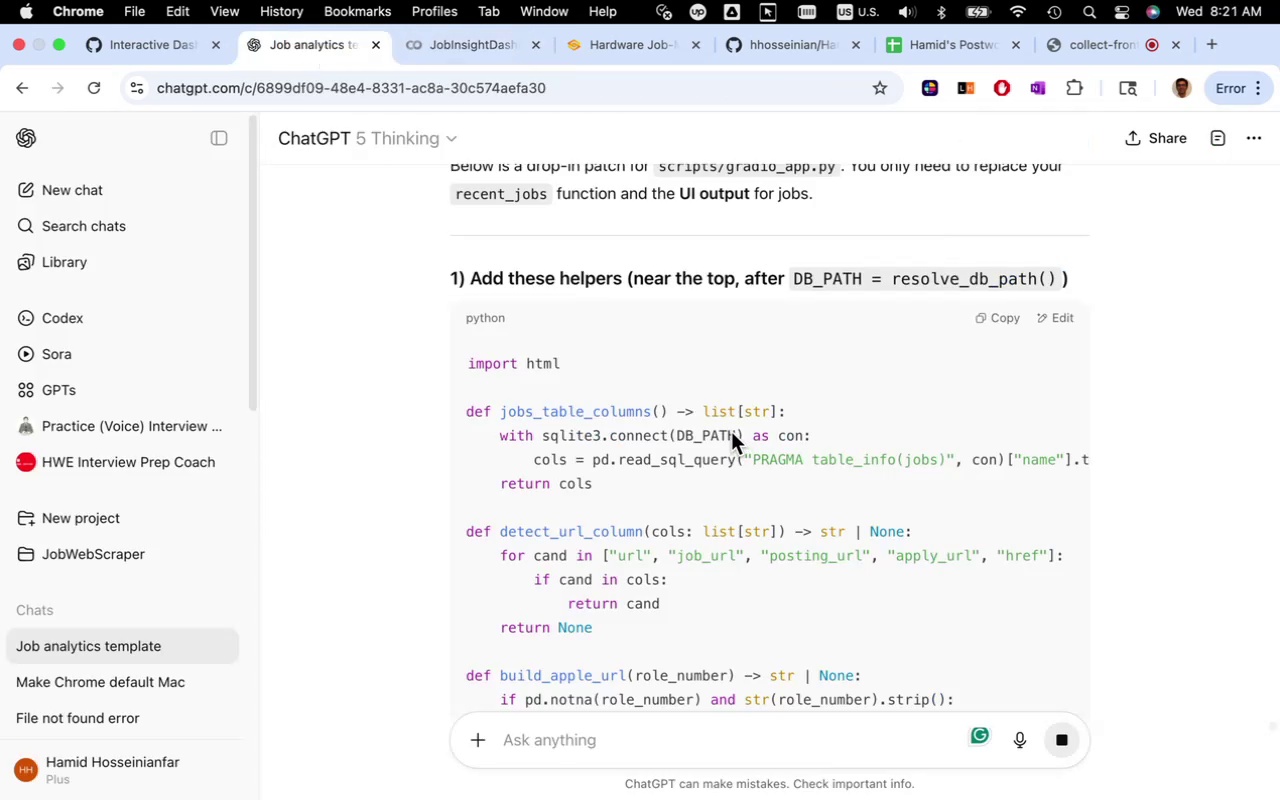 
scroll: coordinate [713, 439], scroll_direction: down, amount: 9.0
 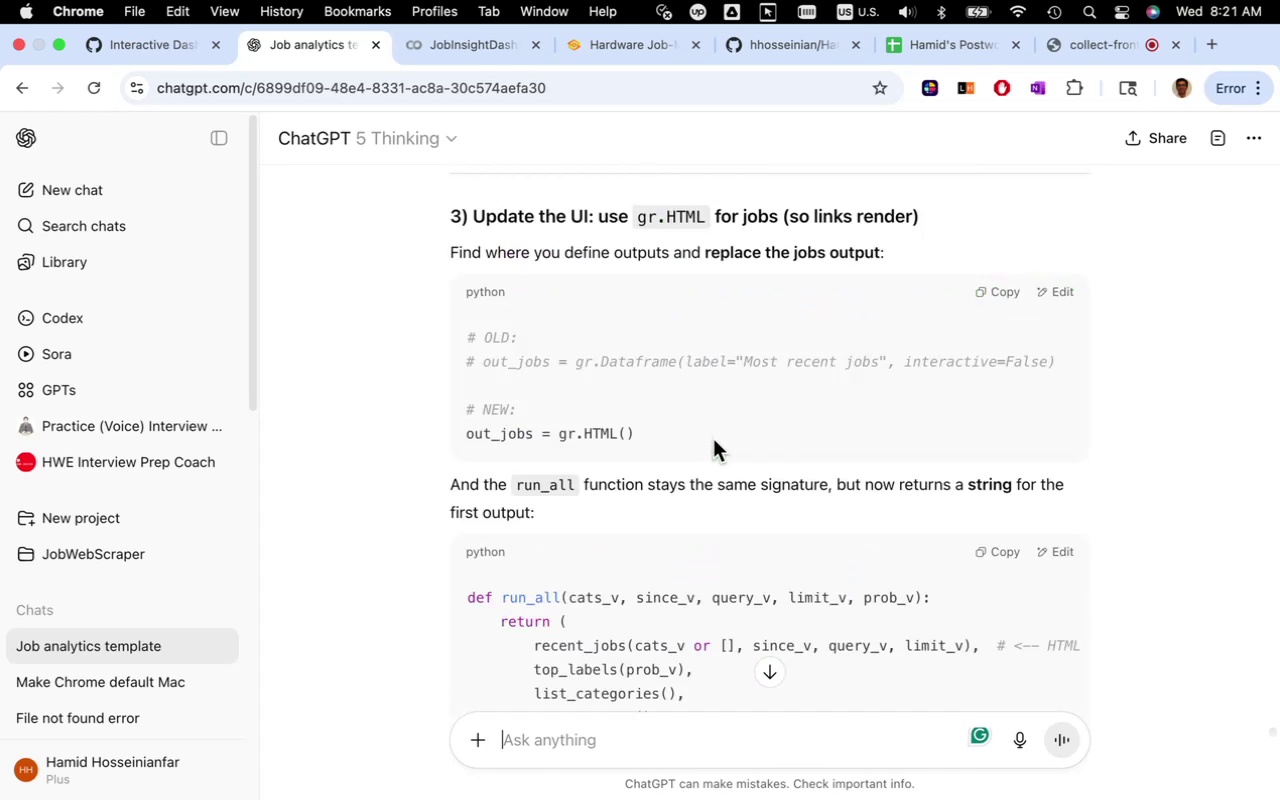 
wait(5.09)
 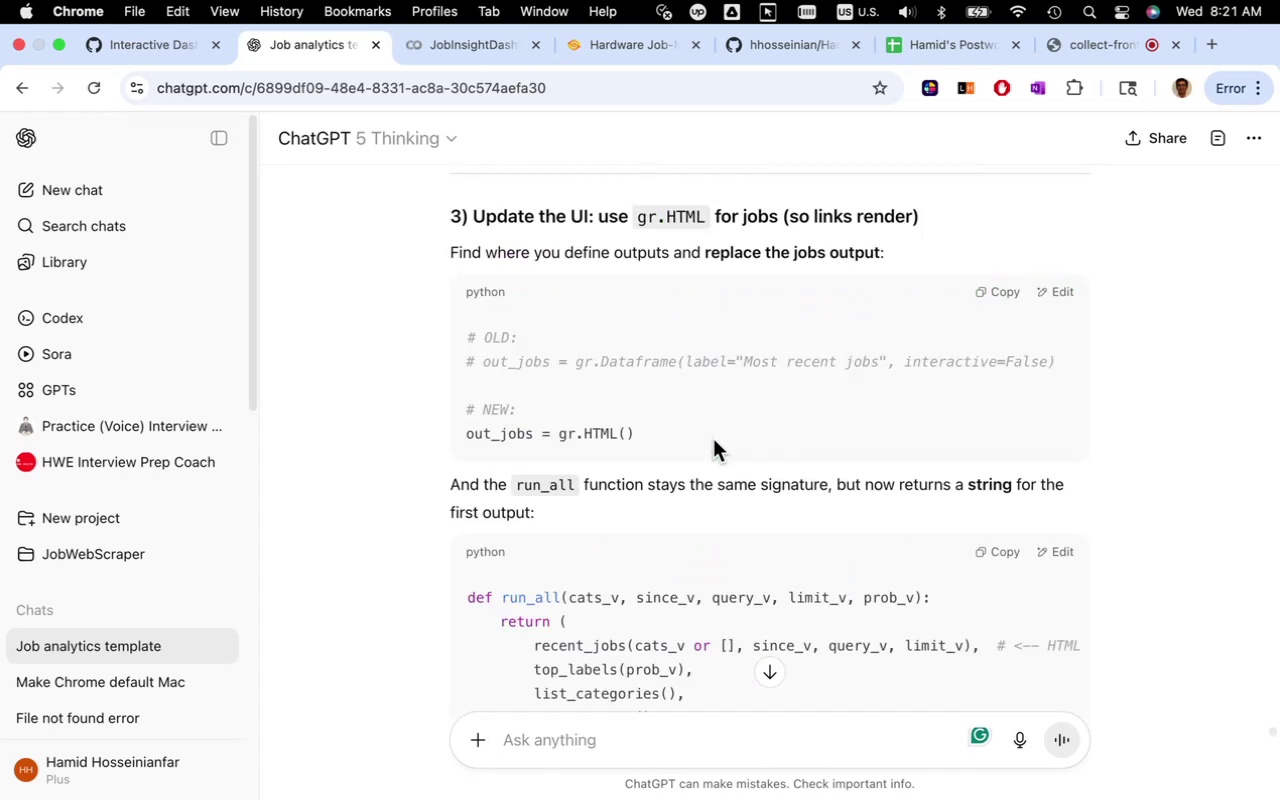 
scroll: coordinate [713, 439], scroll_direction: down, amount: 30.0
 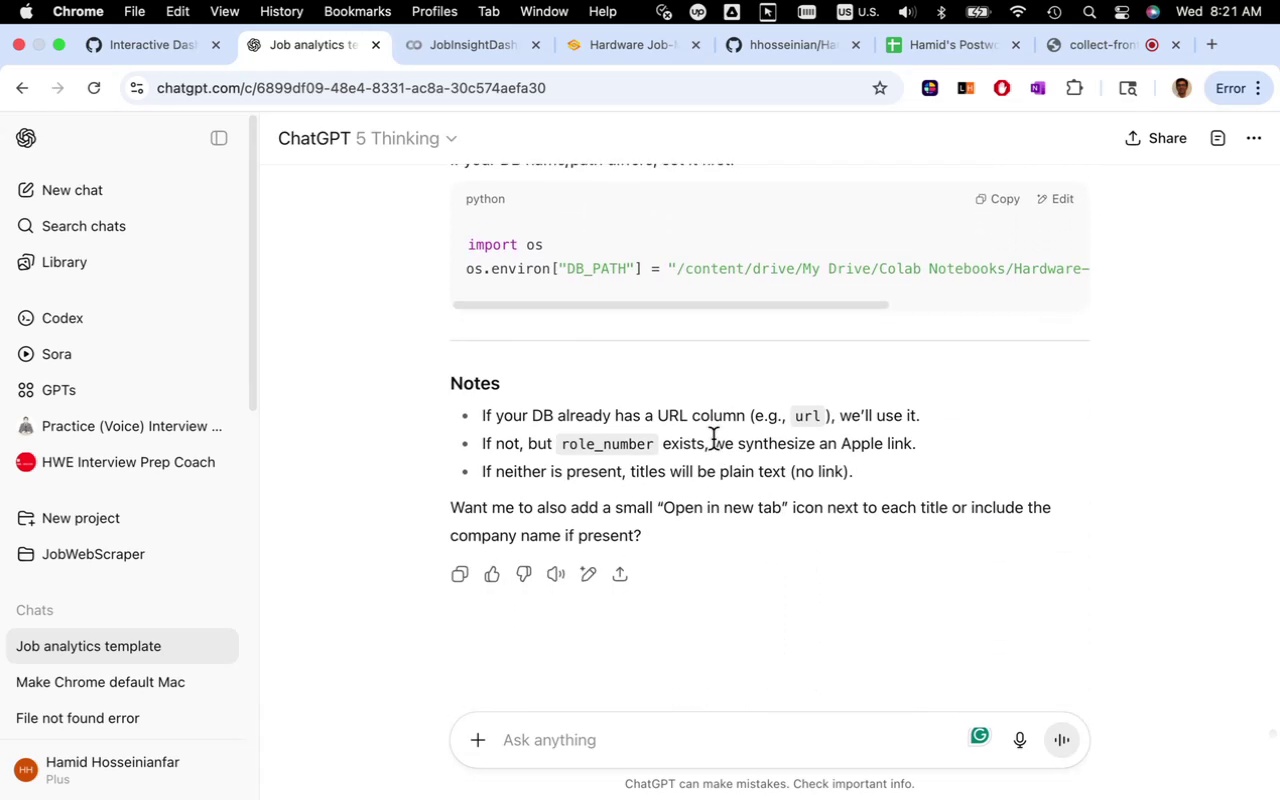 
type(how can i print a few rows of DB to check )
key(Backspace)
key(Backspace)
key(Backspace)
key(Backspace)
key(Backspace)
key(Backspace)
type(fined)
key(Backspace)
key(Backspace)
type(d url column)
 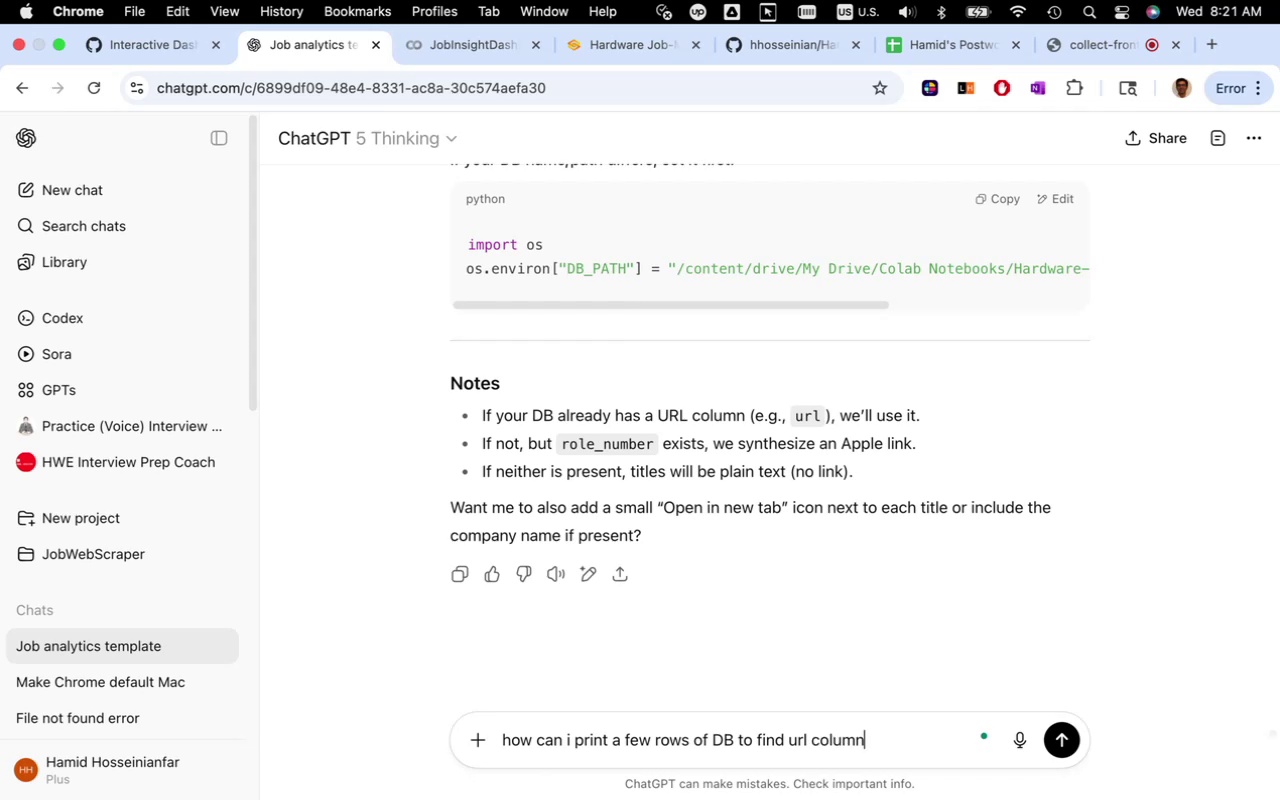 
left_click([1063, 731])
 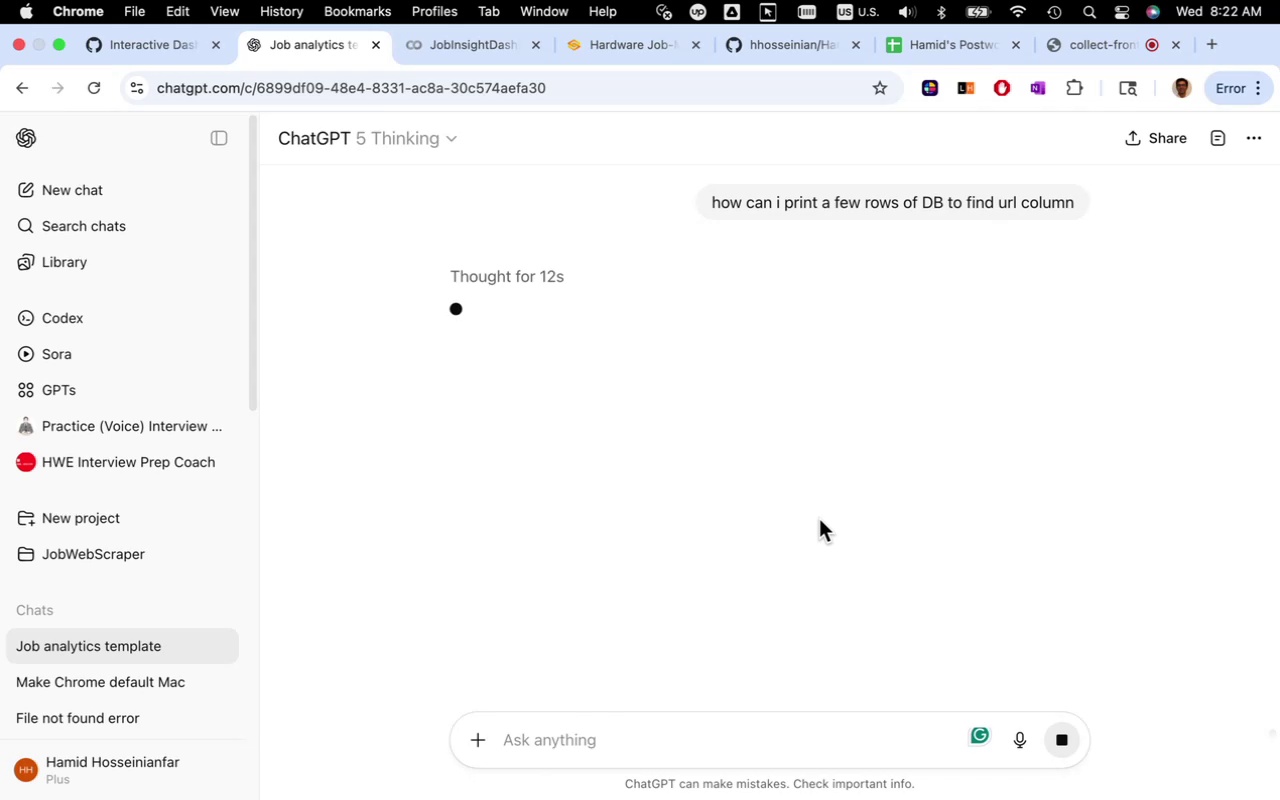 
wait(49.89)
 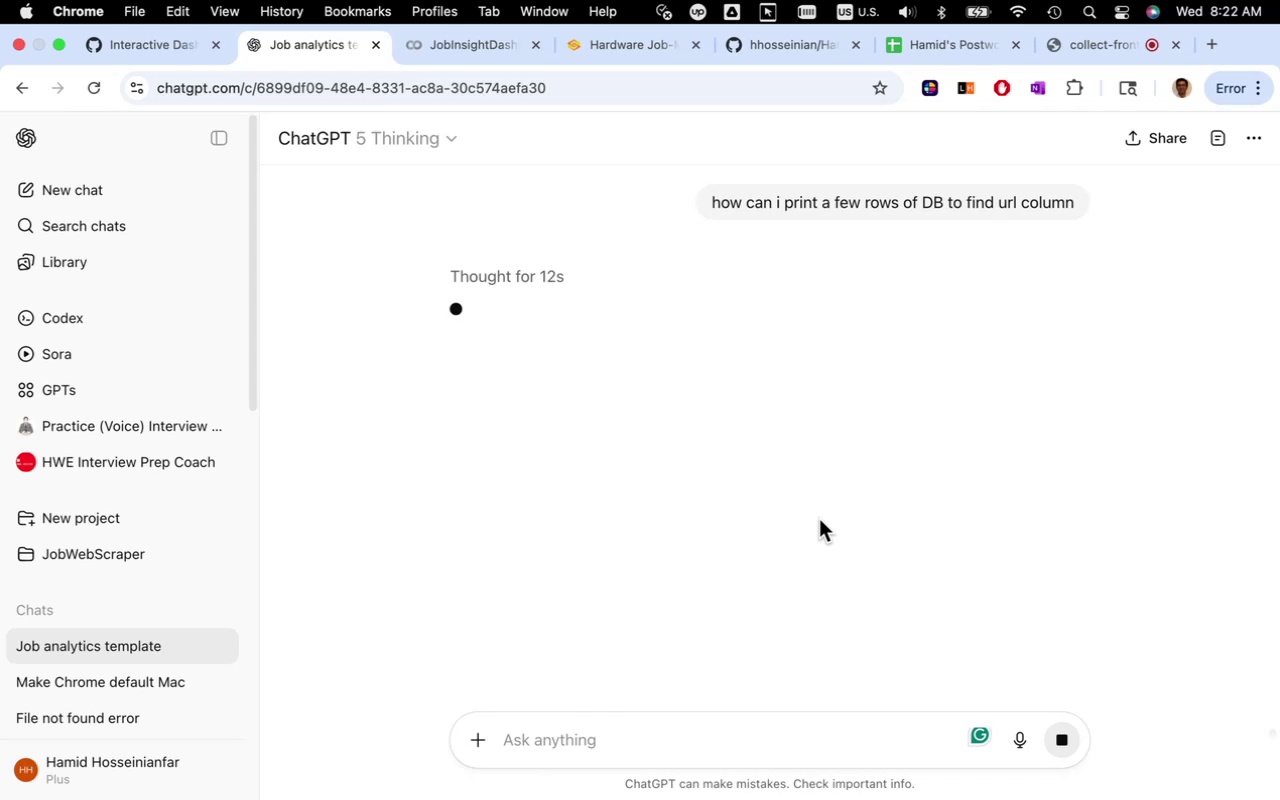 
scroll: coordinate [830, 569], scroll_direction: down, amount: 12.0
 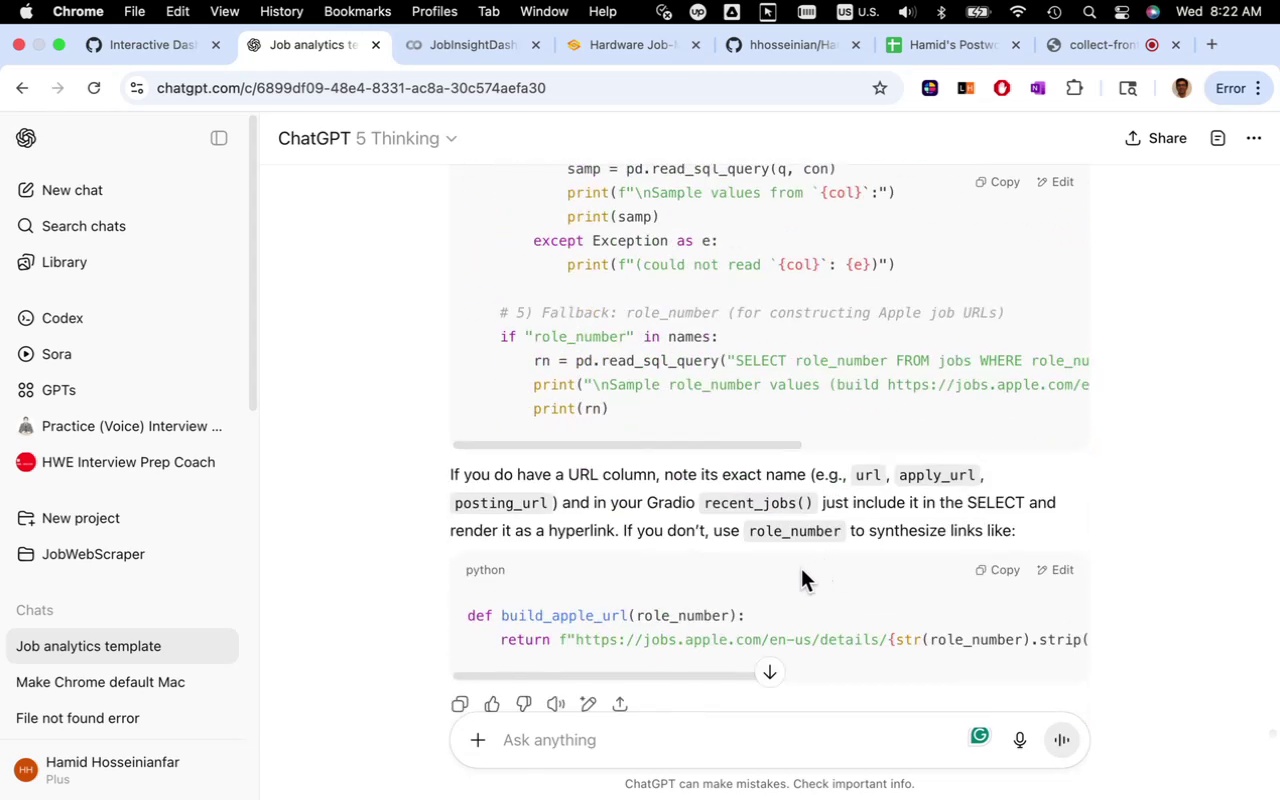 
wait(10.12)
 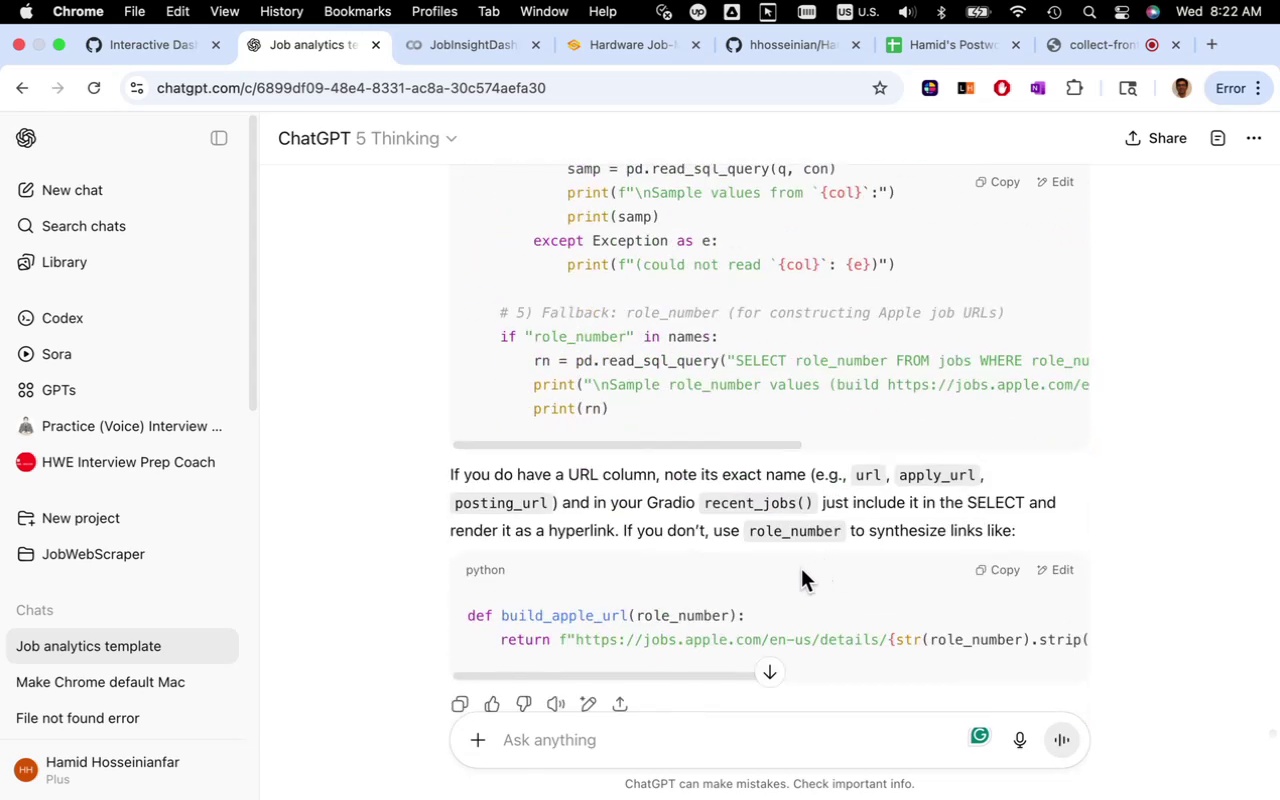 
scroll: coordinate [727, 555], scroll_direction: up, amount: 14.0
 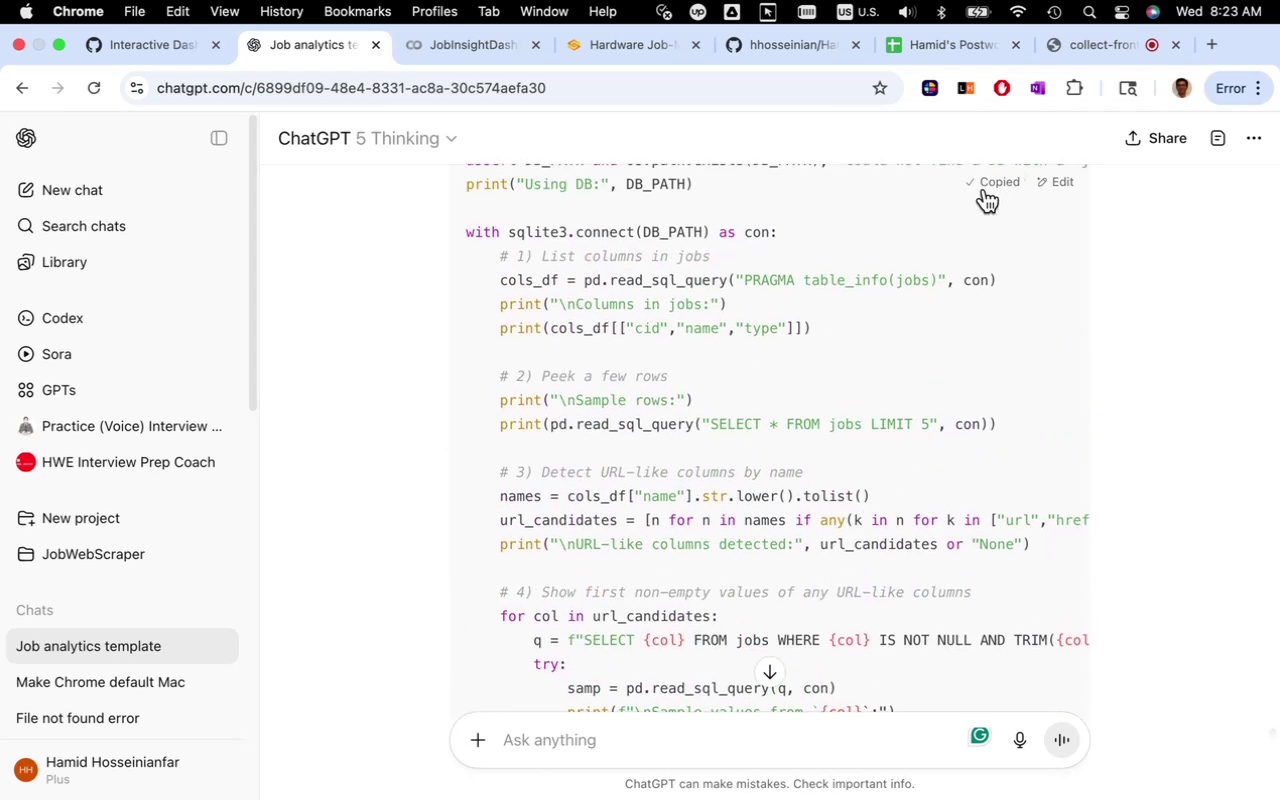 
left_click([641, 49])
 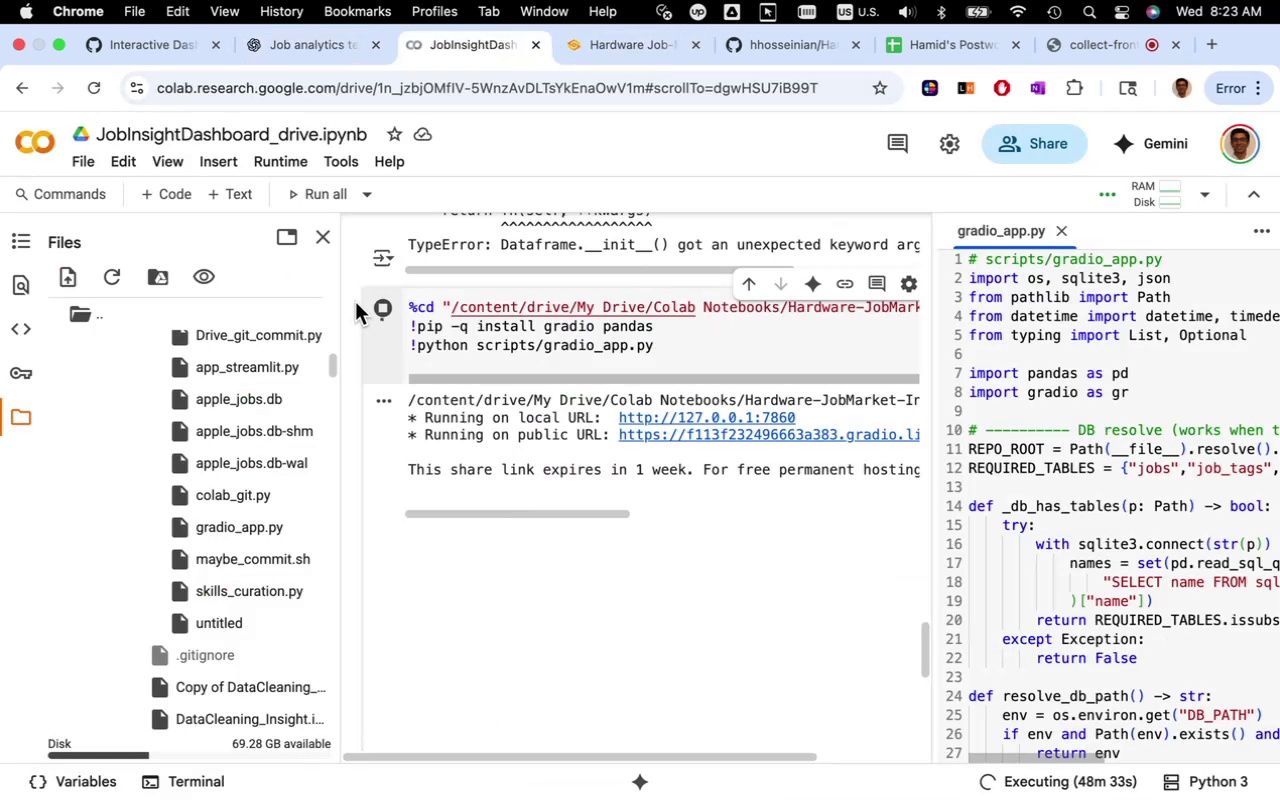 
left_click([386, 303])
 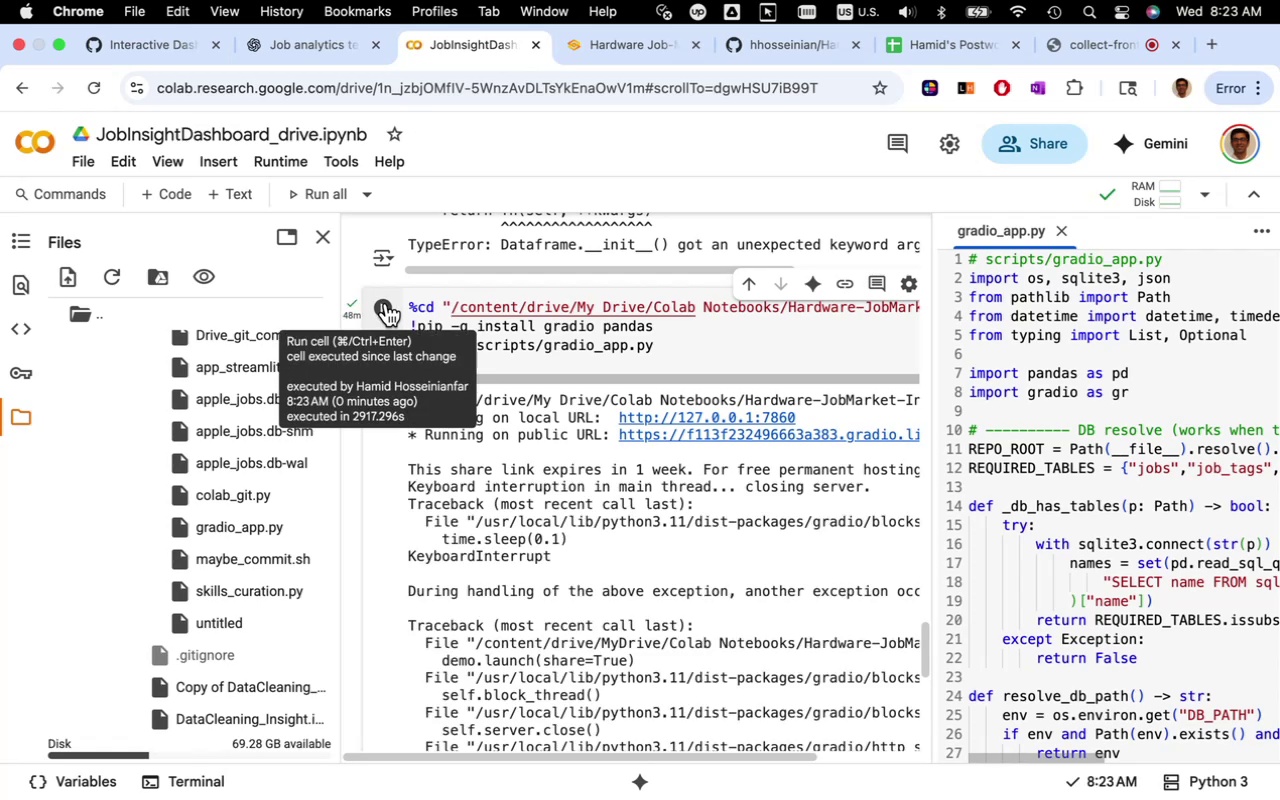 
left_click([531, 346])
 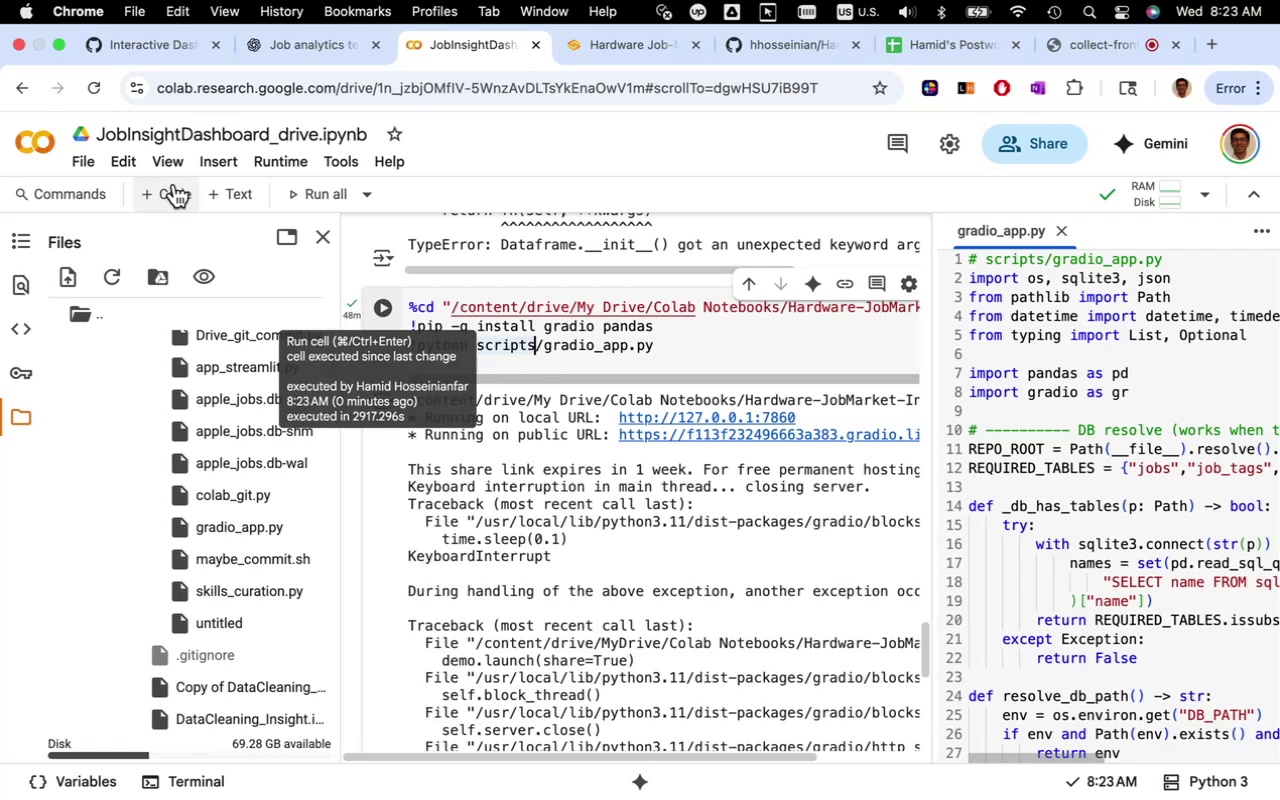 
left_click([174, 184])
 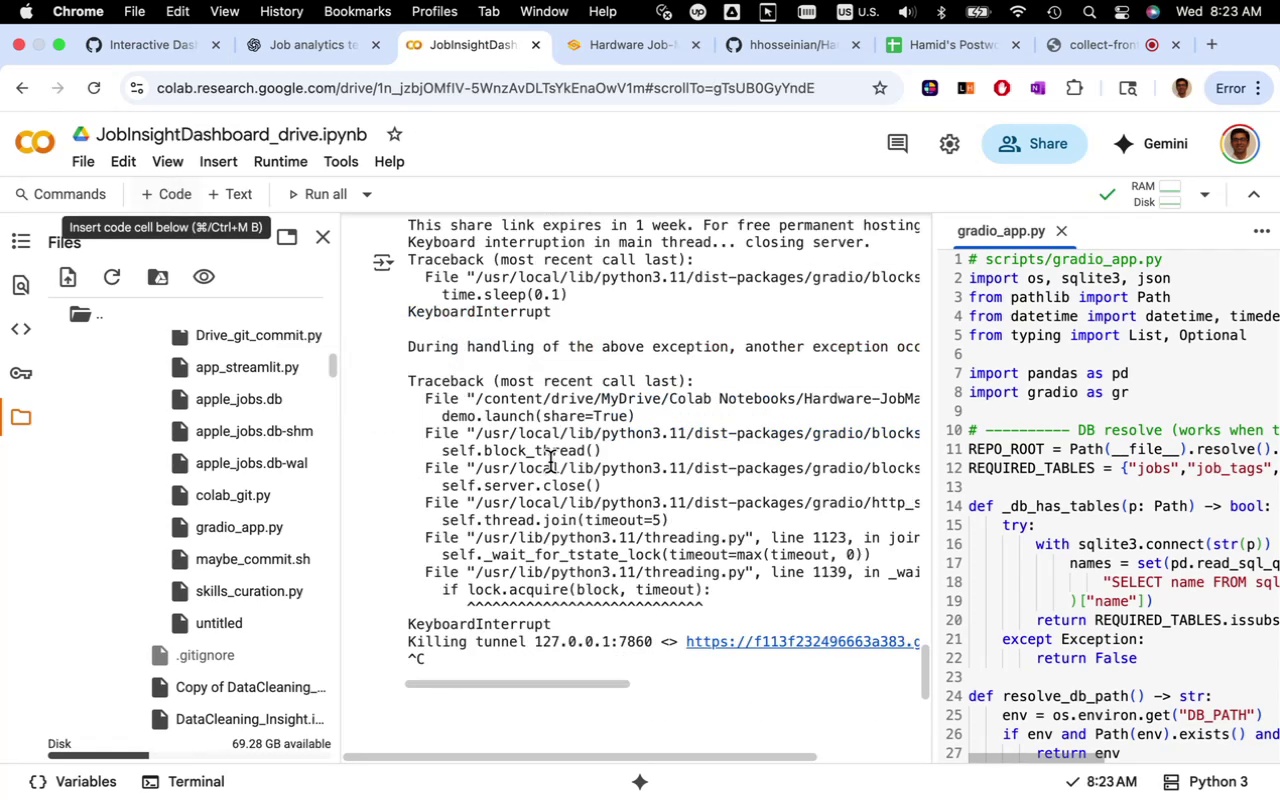 
scroll: coordinate [544, 454], scroll_direction: down, amount: 8.0
 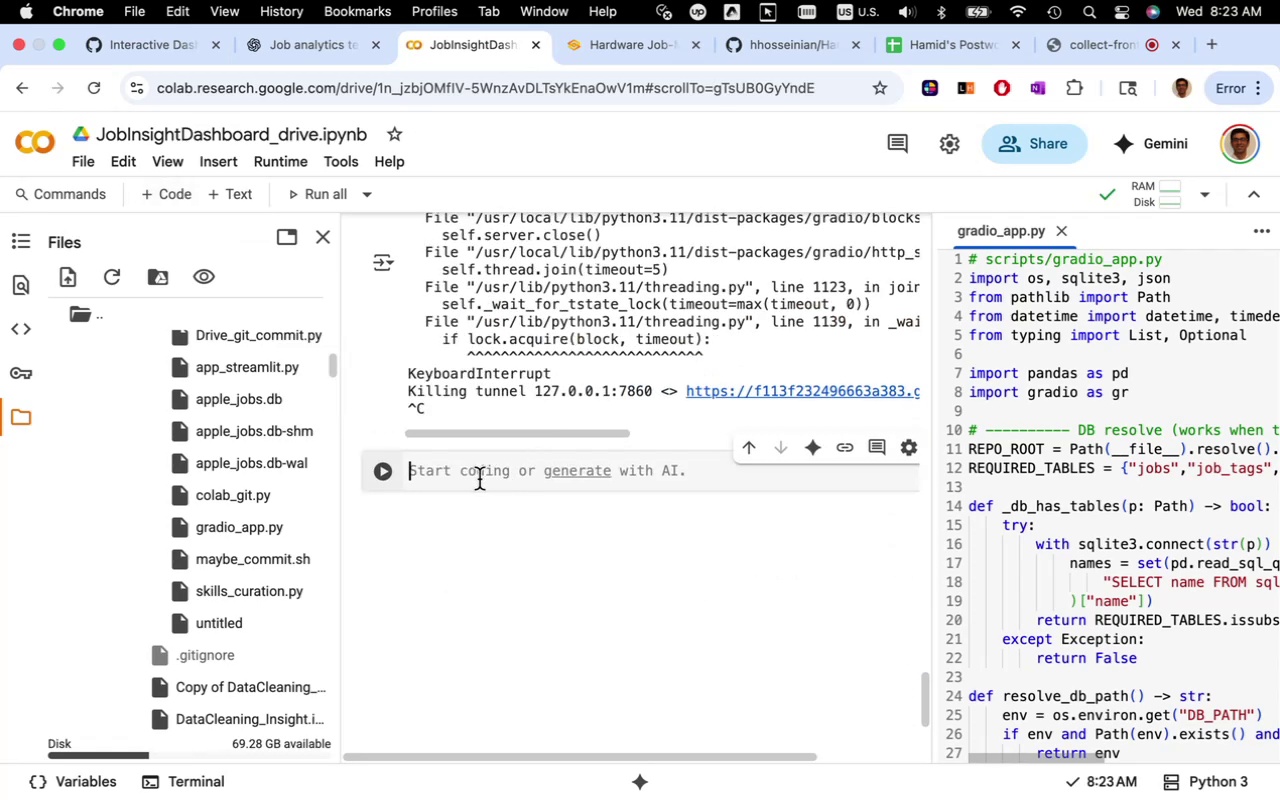 
left_click([475, 478])
 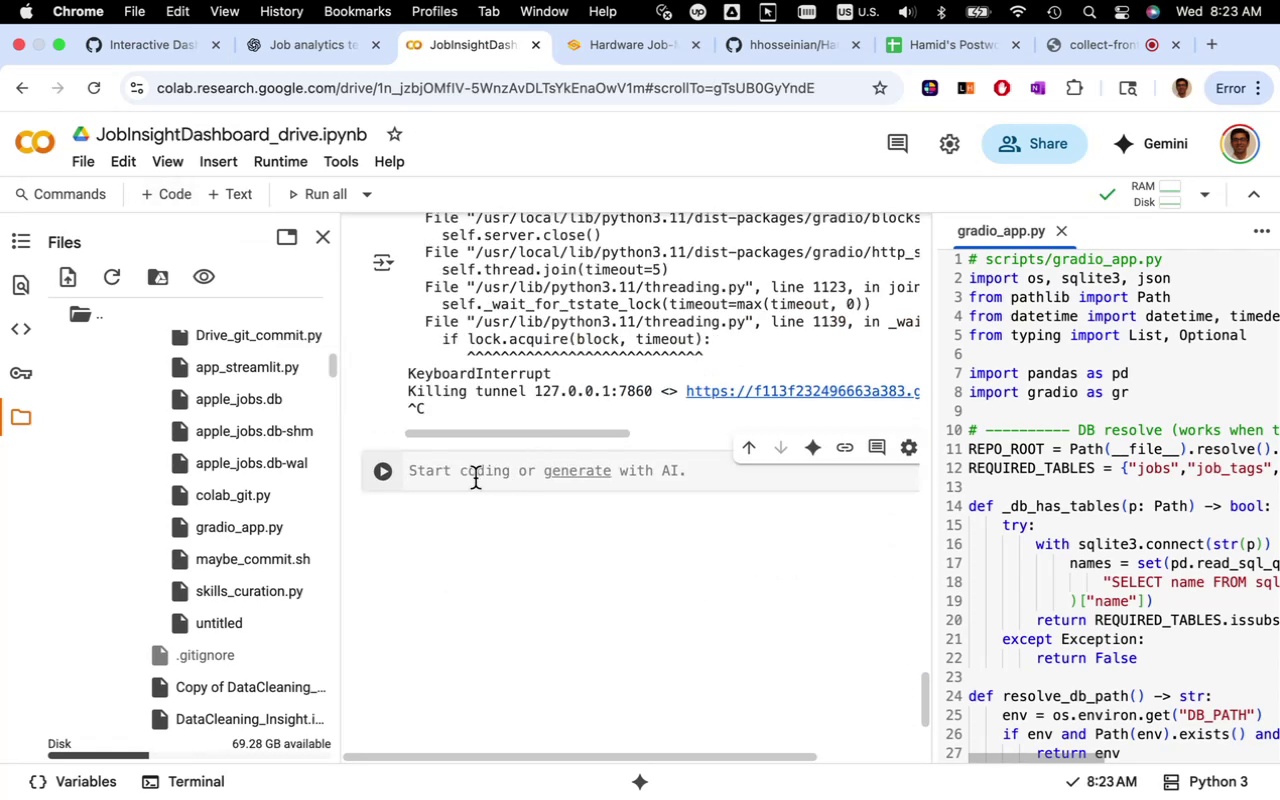 
key(Meta+V)
 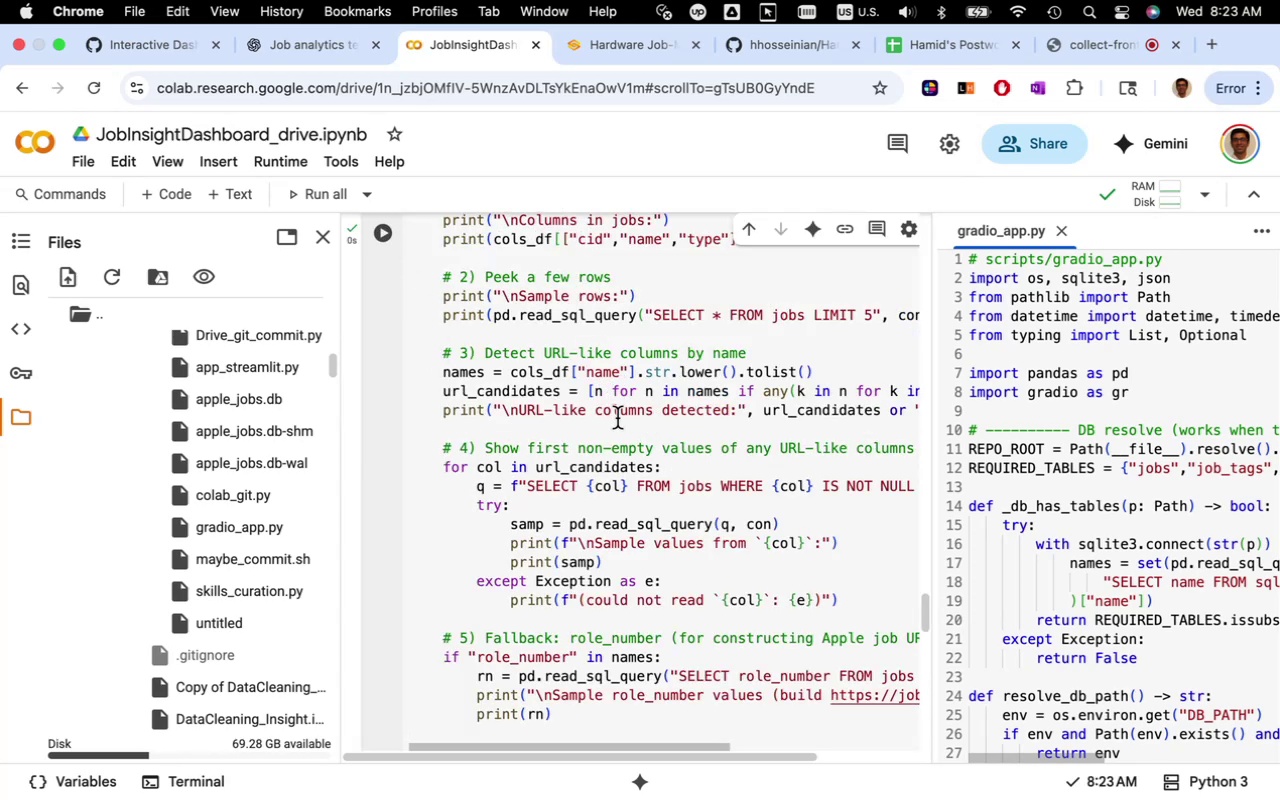 
wait(12.31)
 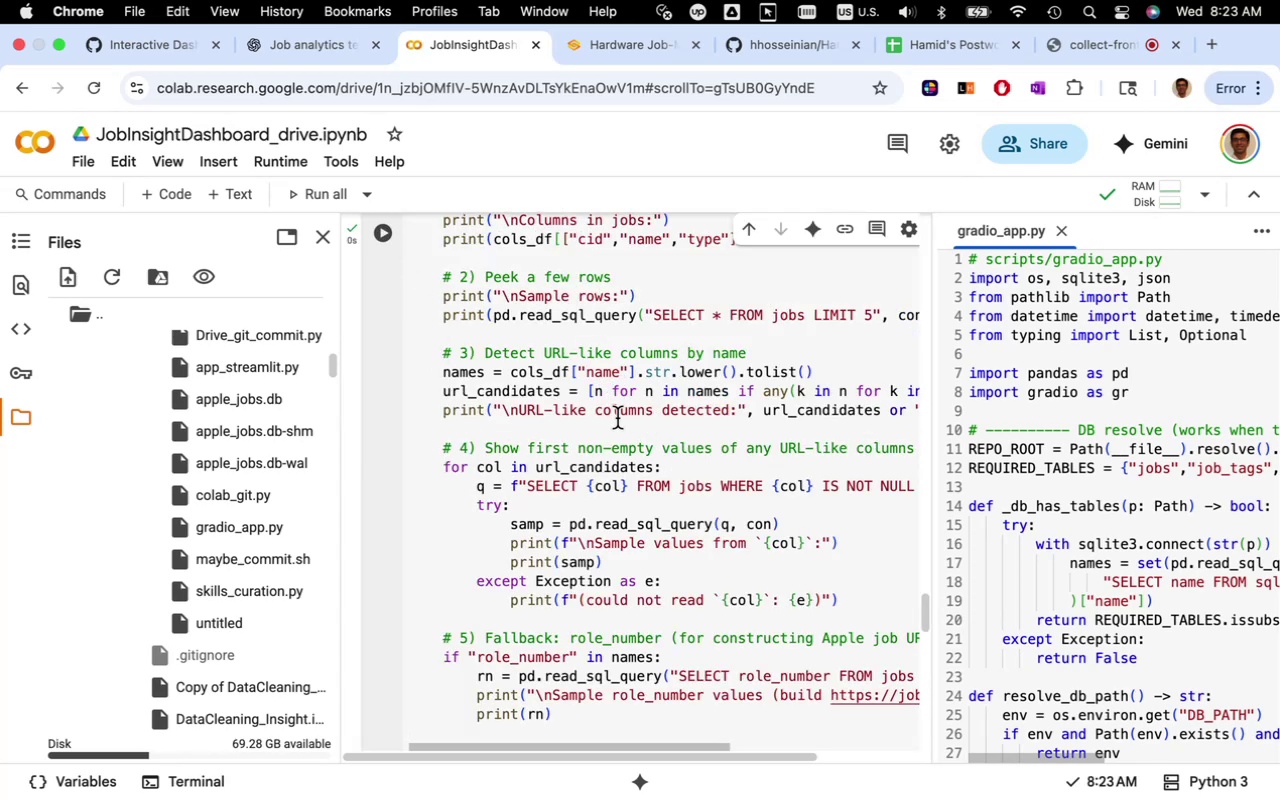 
scroll: coordinate [703, 561], scroll_direction: down, amount: 13.0
 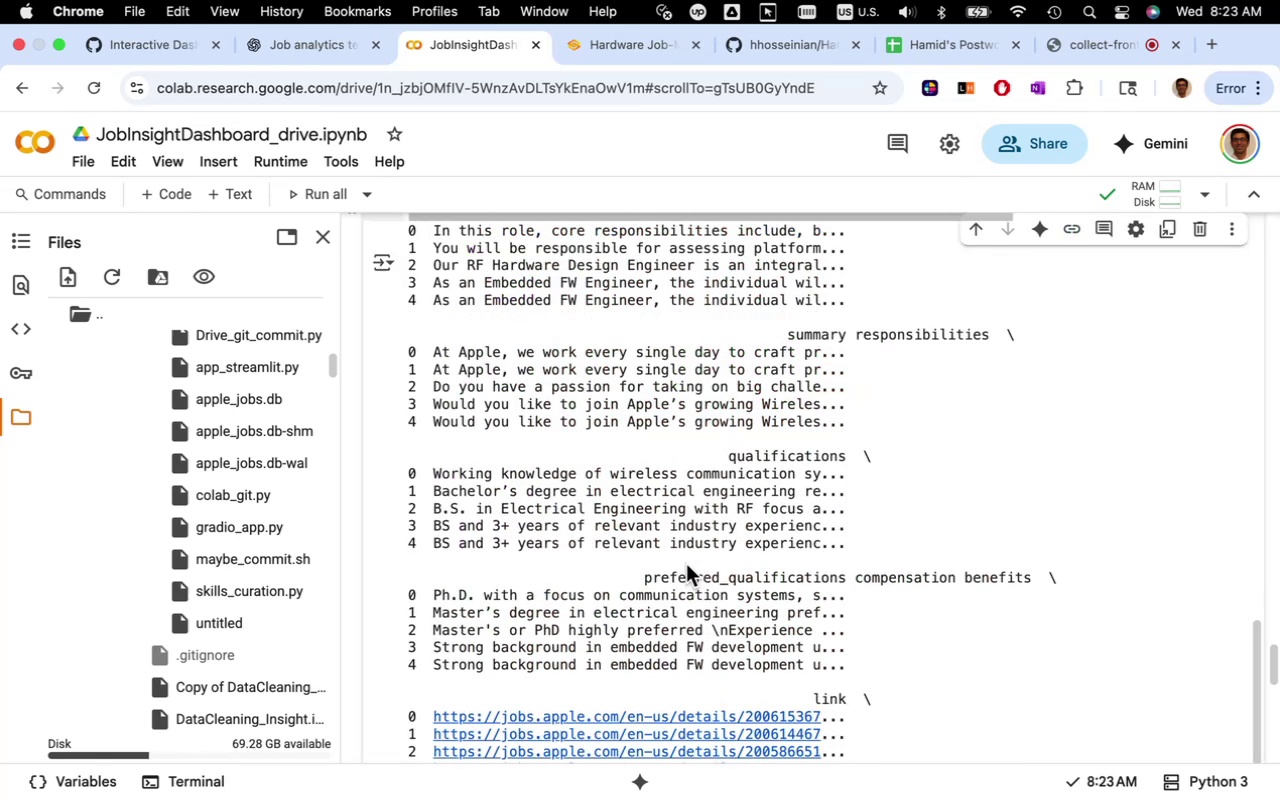 
scroll: coordinate [683, 564], scroll_direction: up, amount: 2.0
 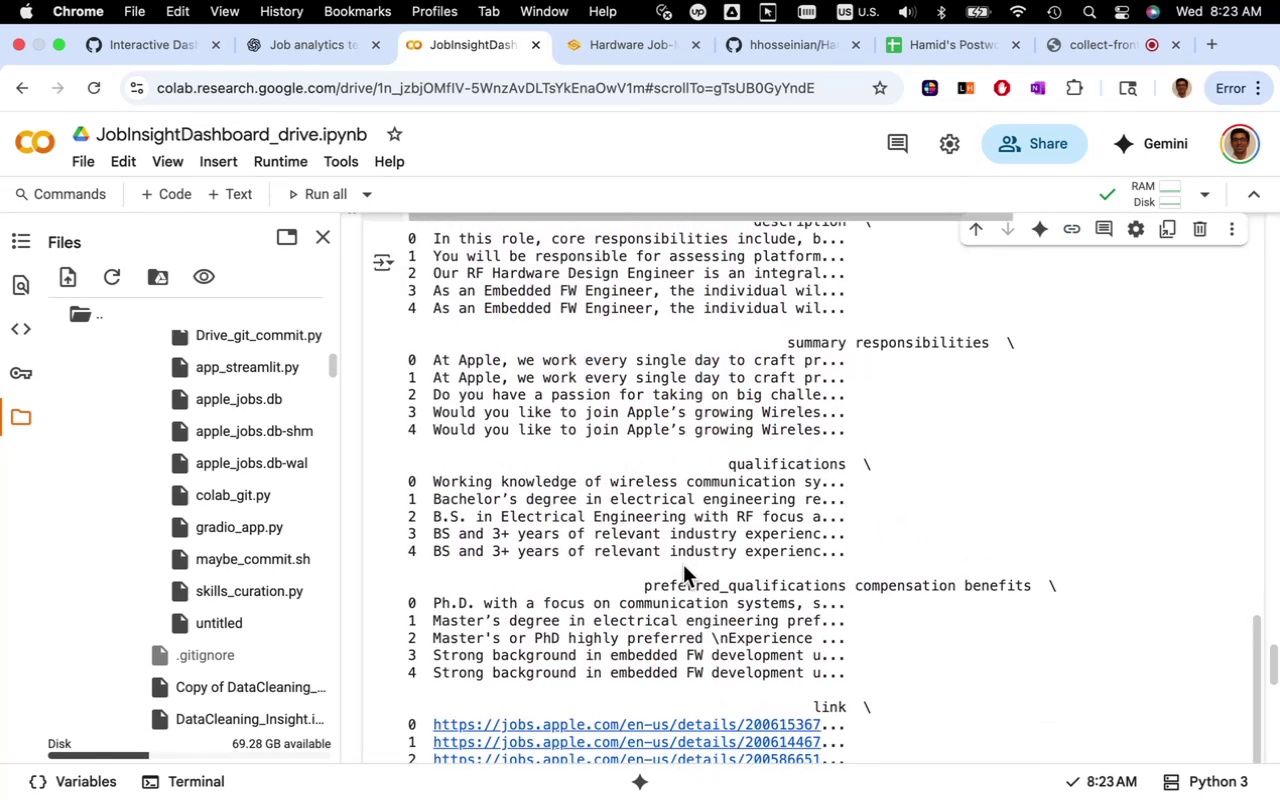 
scroll: coordinate [668, 575], scroll_direction: down, amount: 40.0
 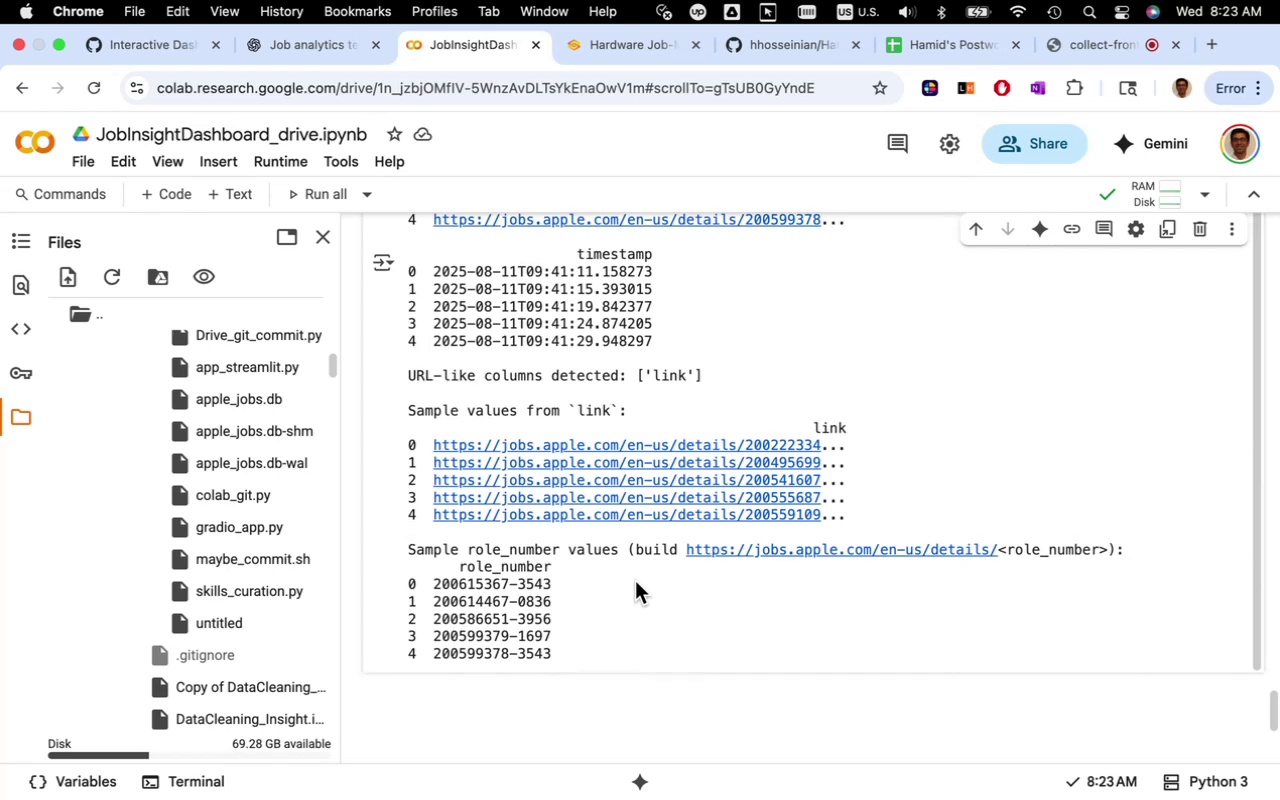 
wait(12.52)
 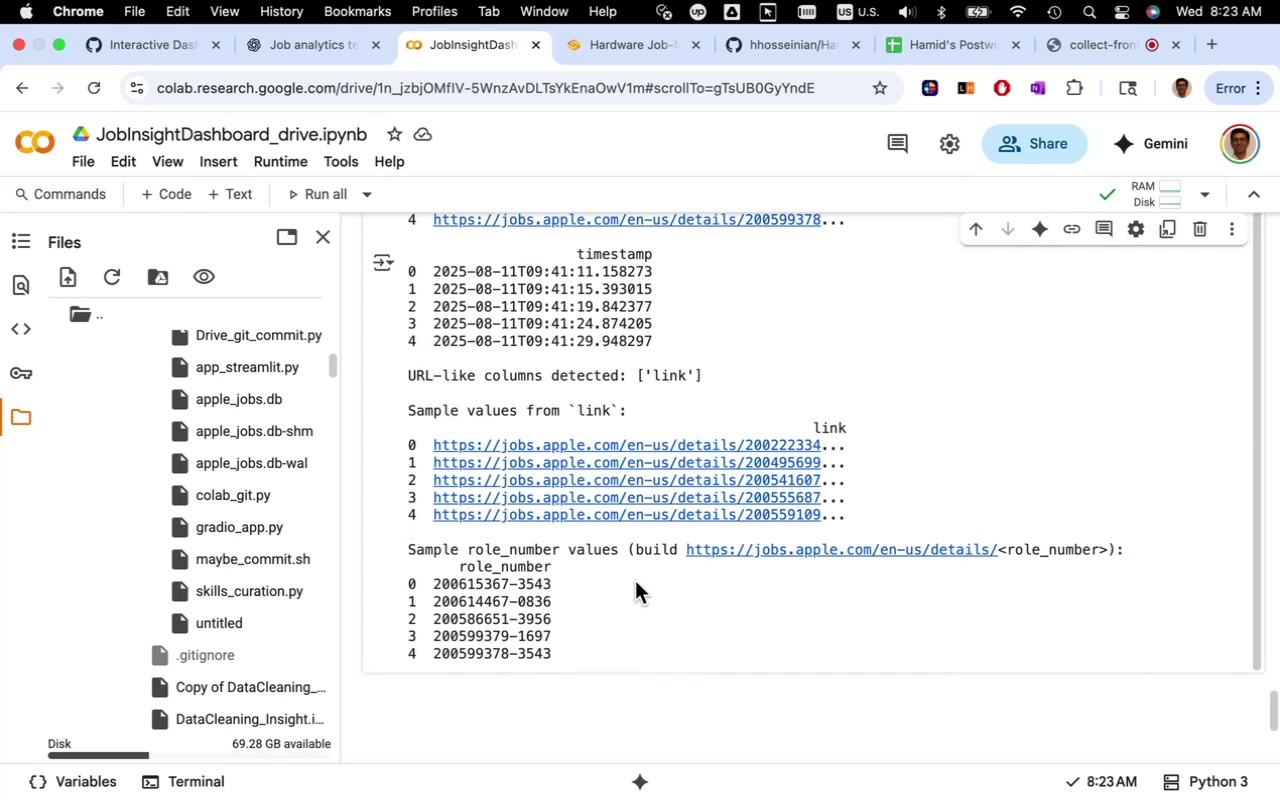 
scroll: coordinate [632, 567], scroll_direction: up, amount: 14.0
 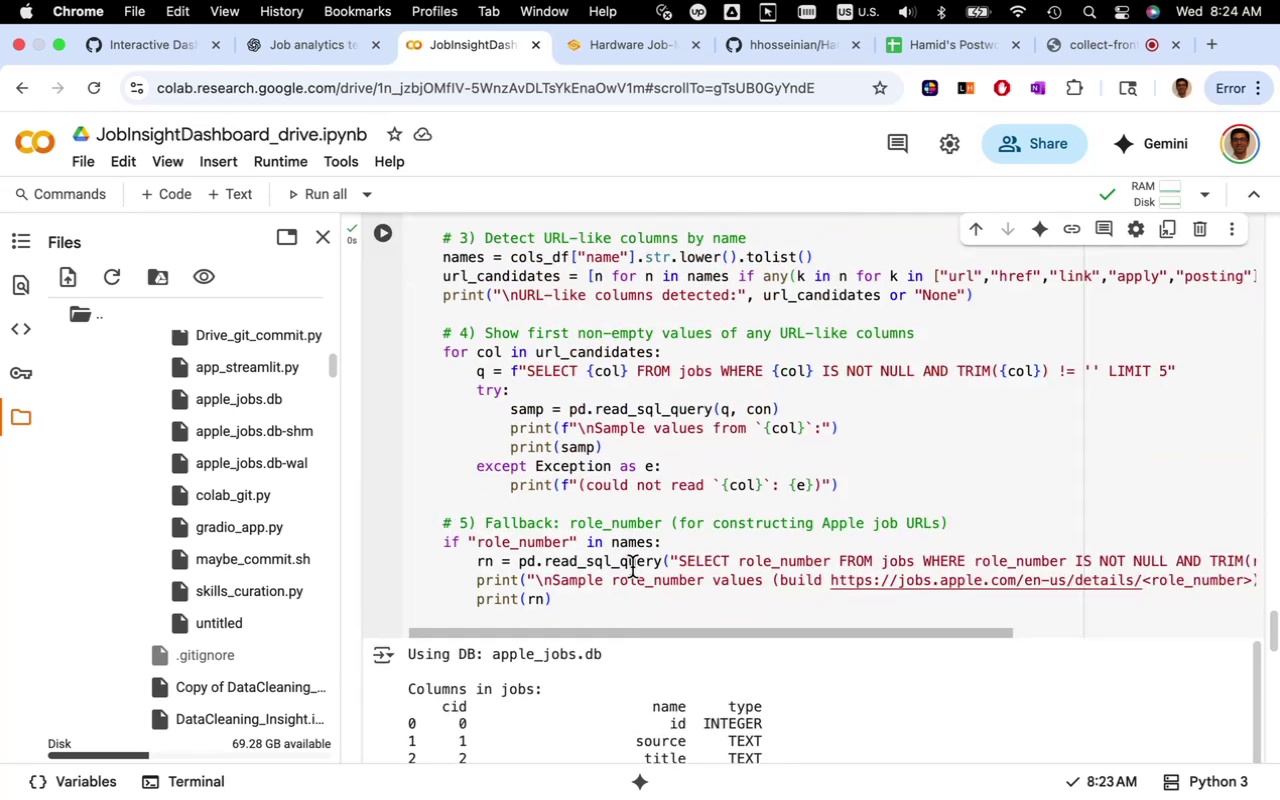 
scroll: coordinate [632, 567], scroll_direction: down, amount: 9.0
 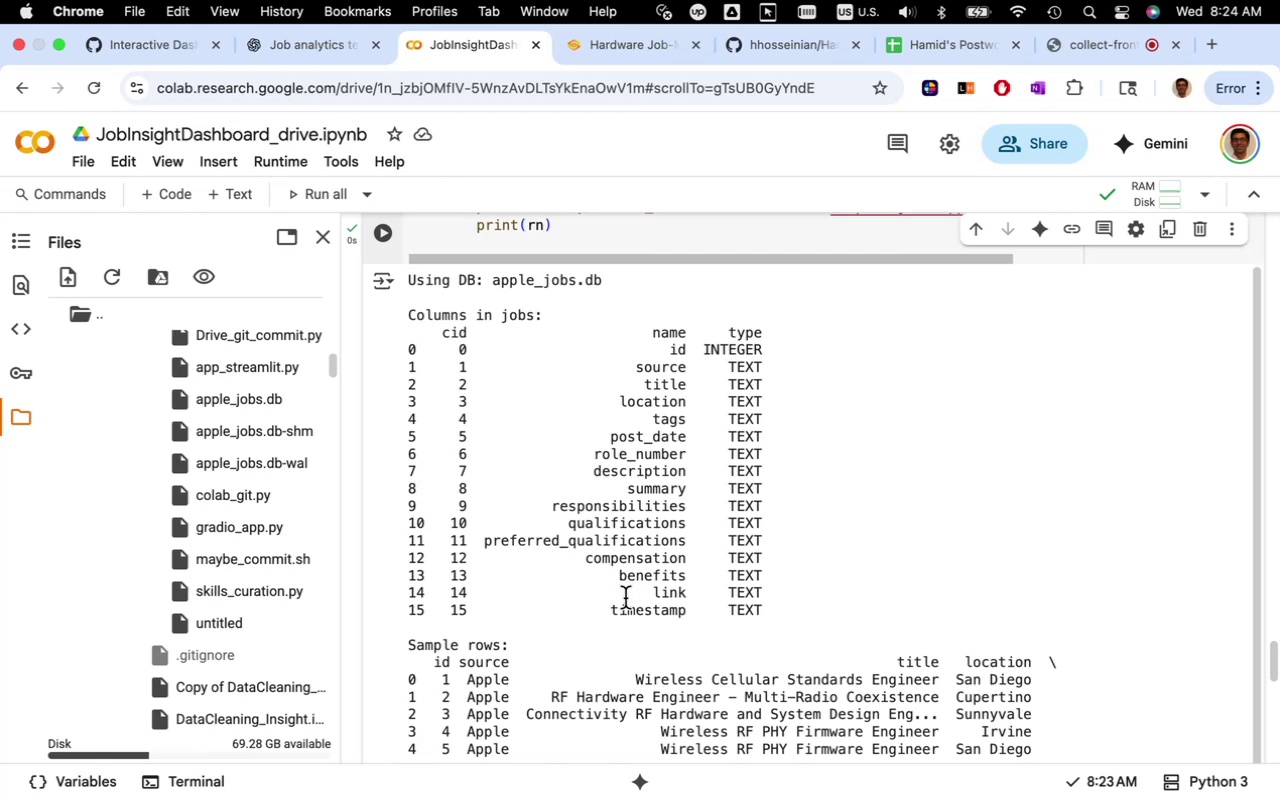 
wait(19.41)
 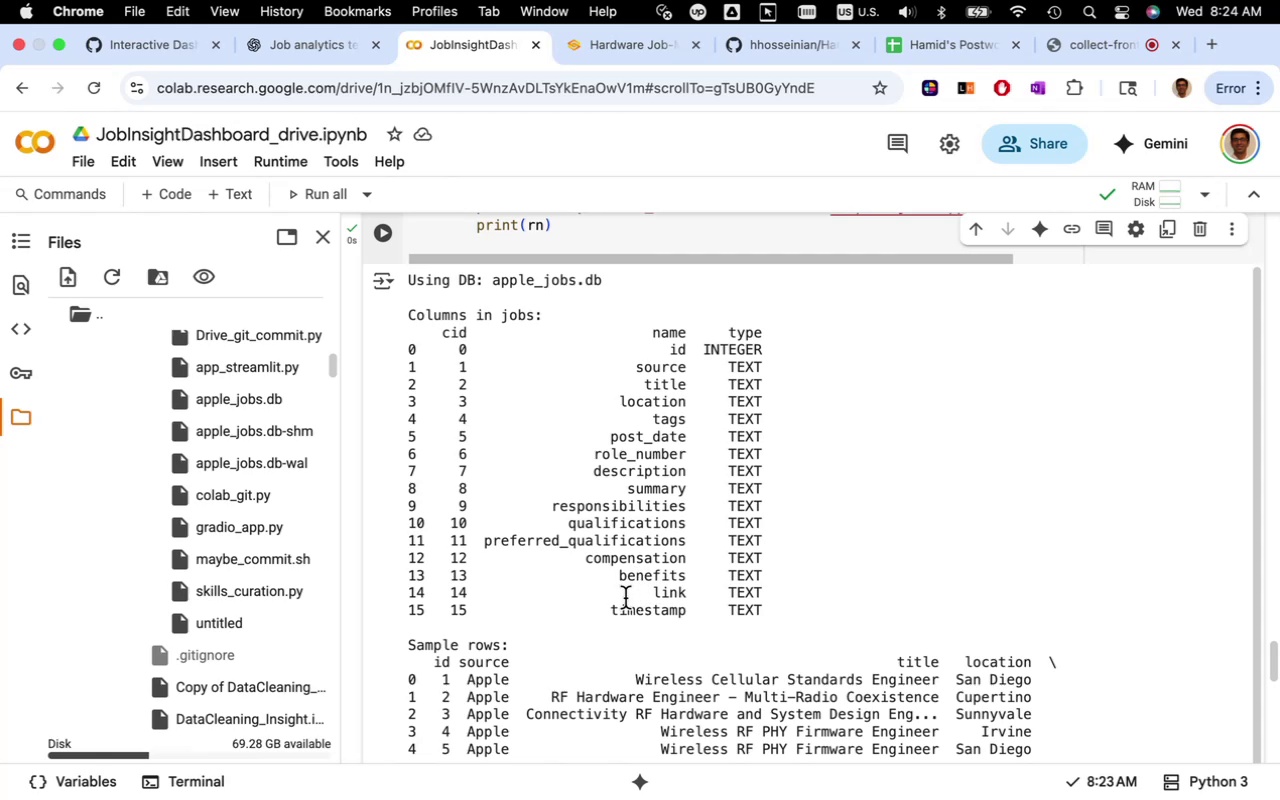 
scroll: coordinate [543, 567], scroll_direction: up, amount: 4.0
 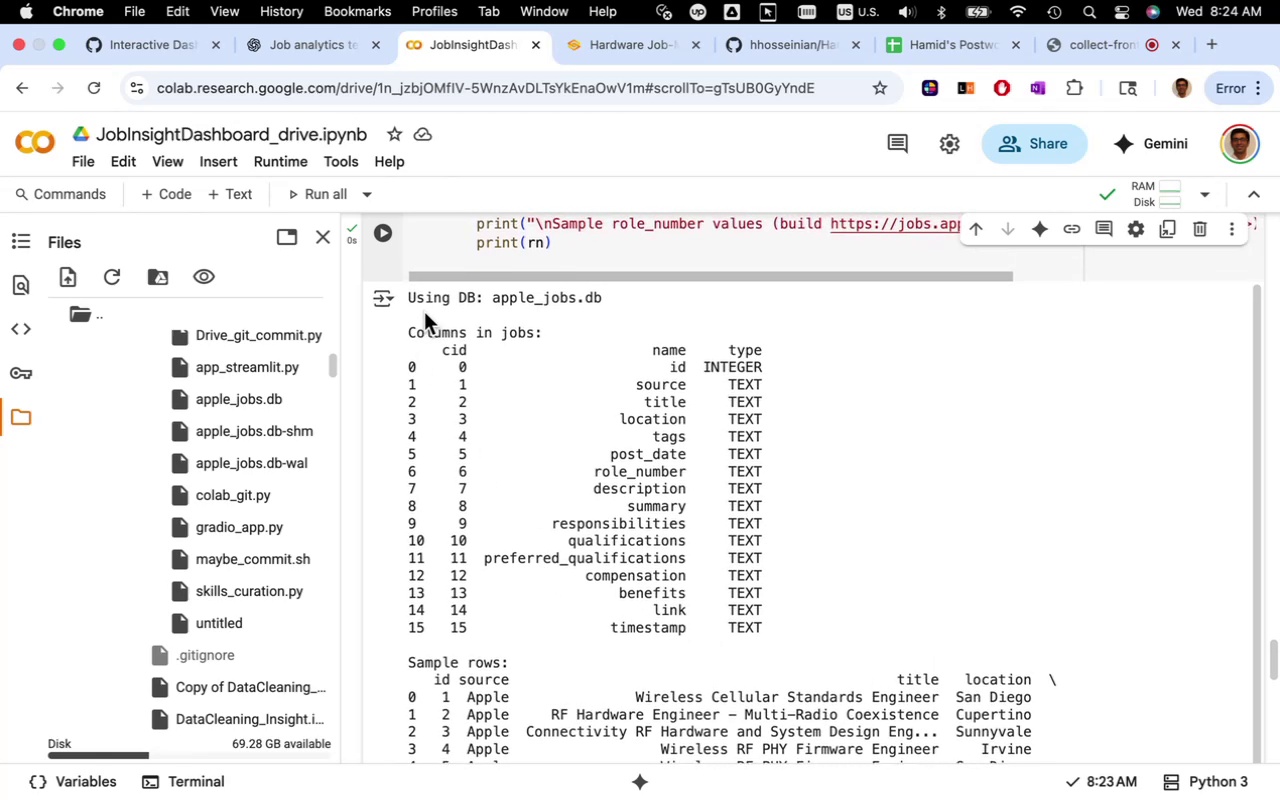 
left_click_drag(start_coordinate=[410, 299], to_coordinate=[630, 284])
 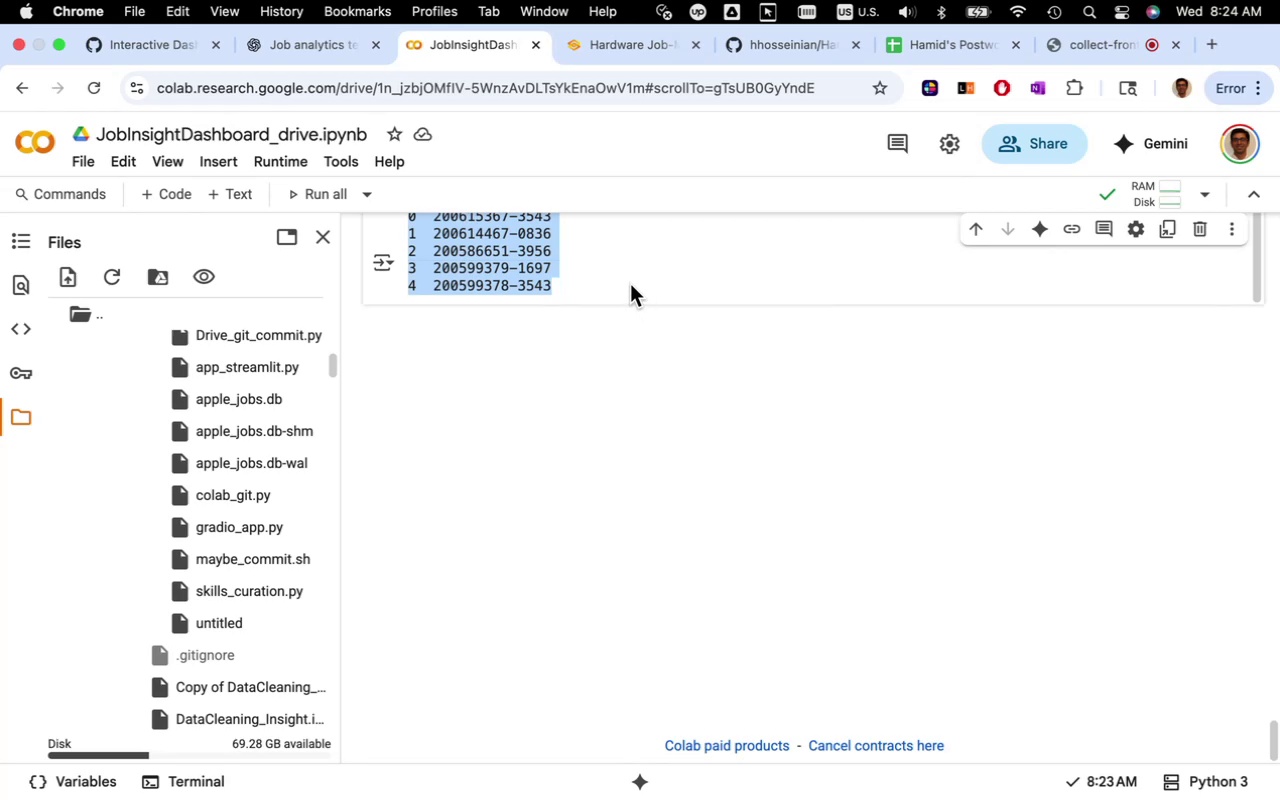 
key(Meta+C)
 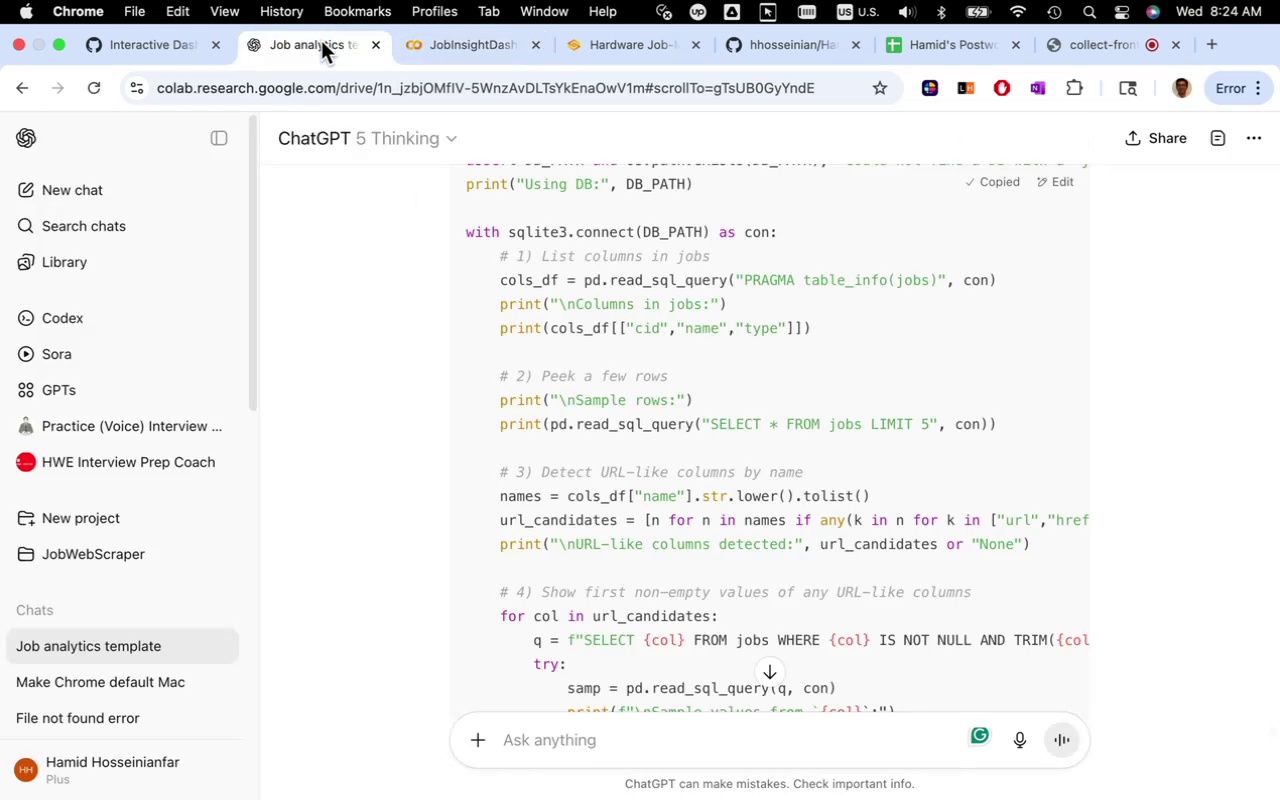 
left_click([321, 41])
 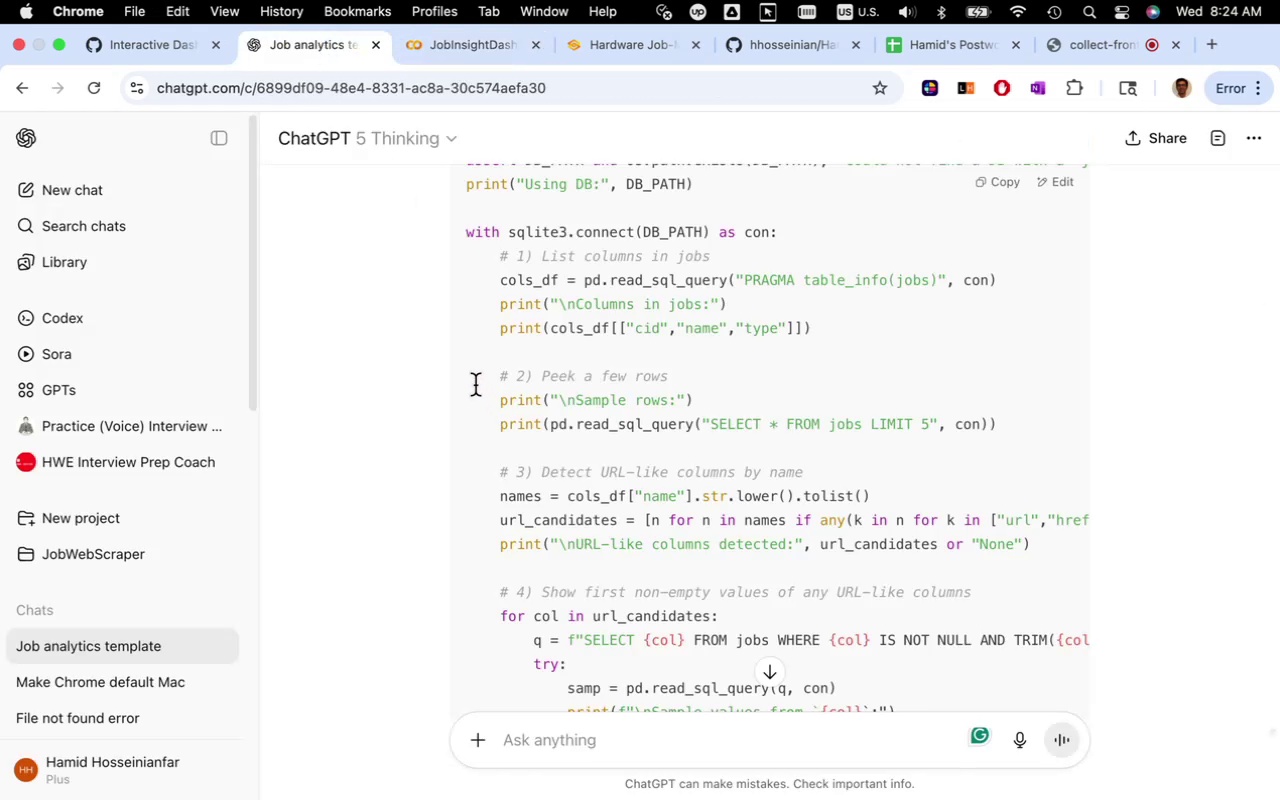 
scroll: coordinate [601, 427], scroll_direction: down, amount: 34.0
 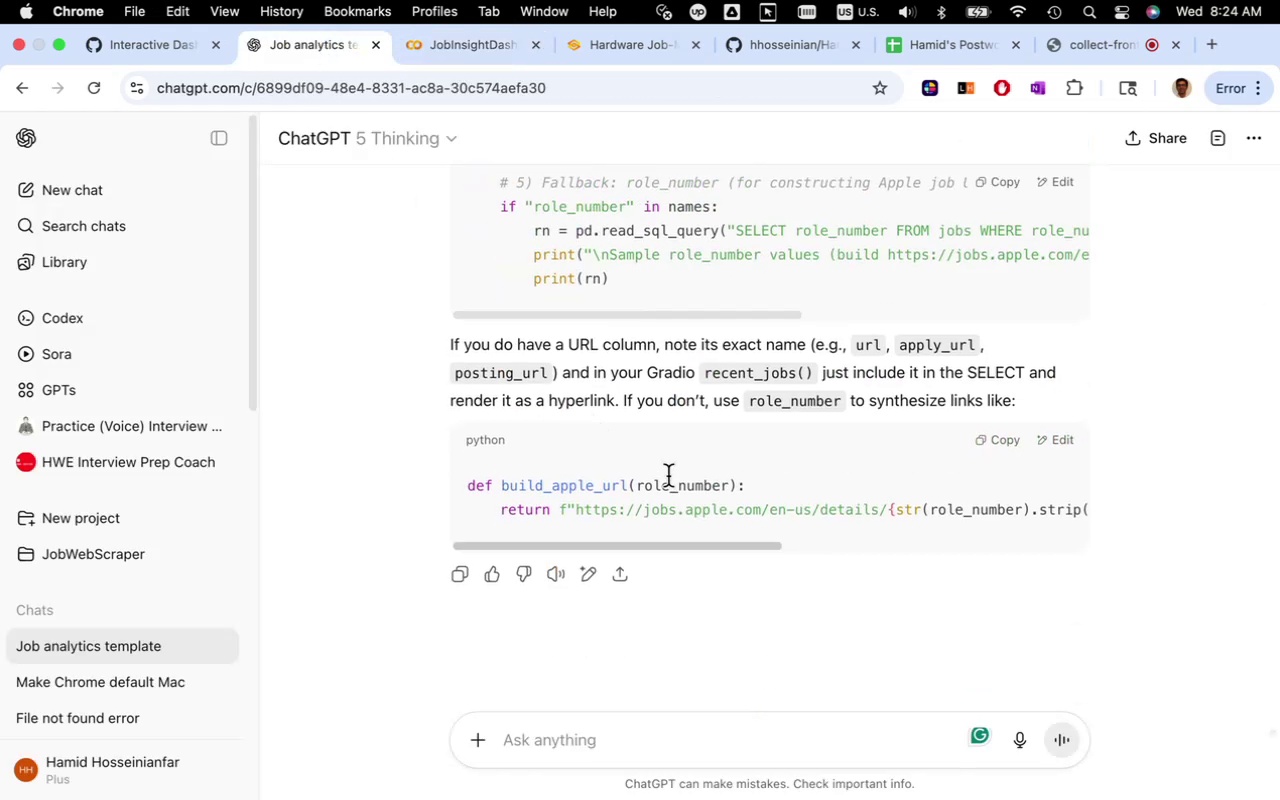 
left_click([668, 742])
 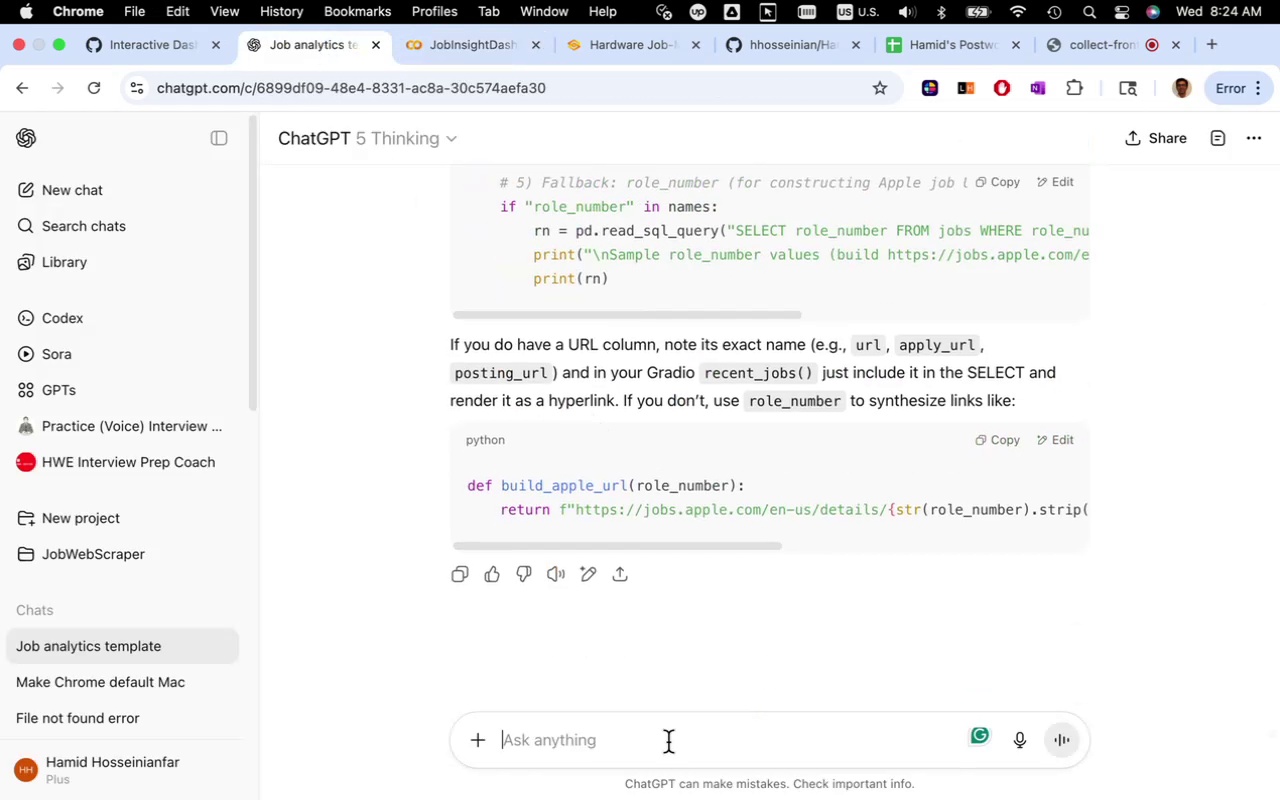 
key(Meta+V)
 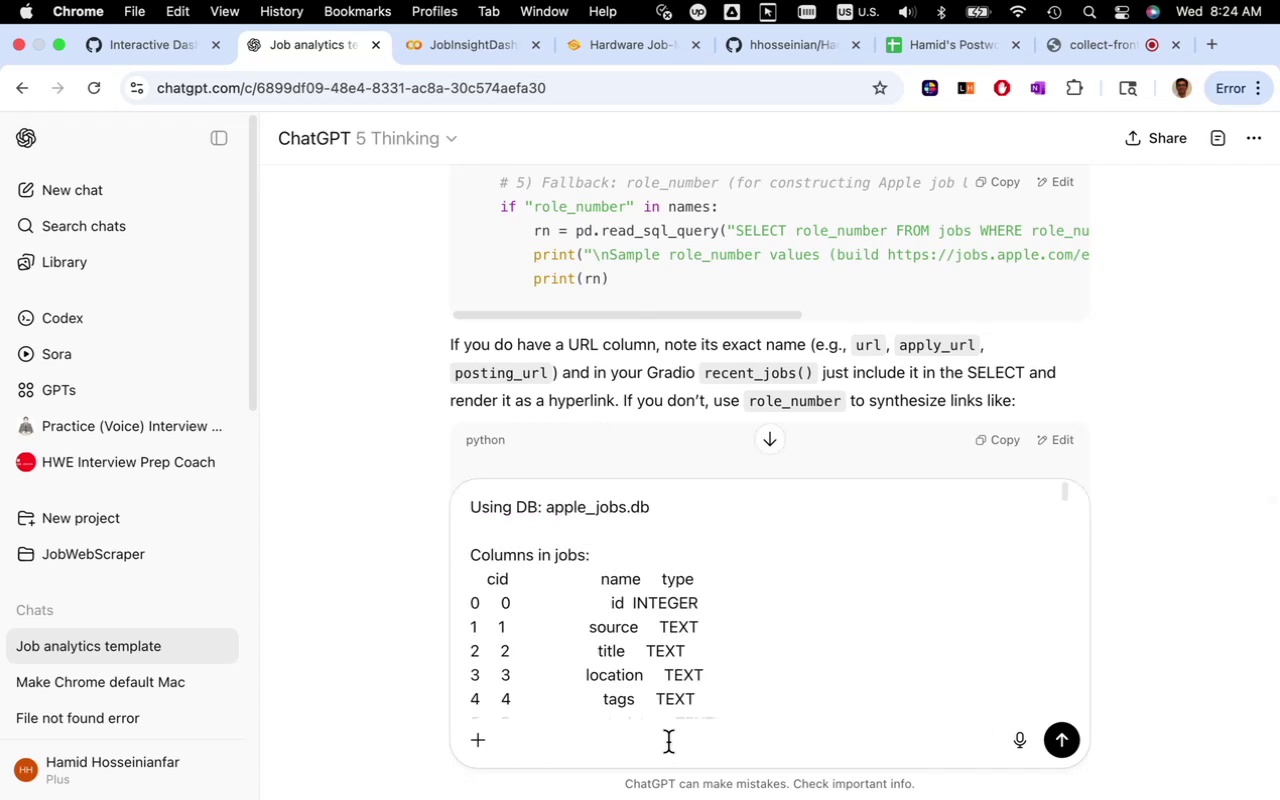 
type( can yo)
key(Backspace)
key(Backspace)
key(Backspace)
key(Backspace)
key(Backspace)
key(Backspace)
key(Backspace)
 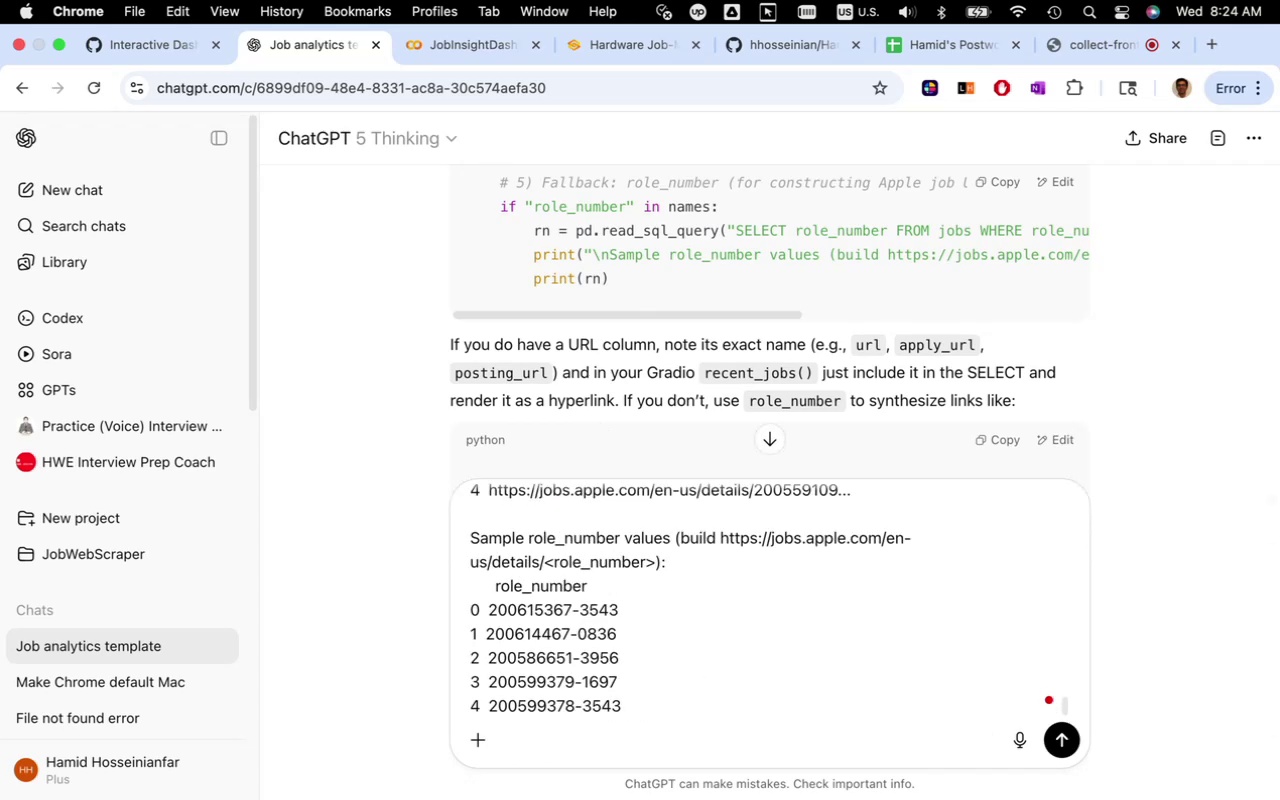 
key(Shift+Enter)
 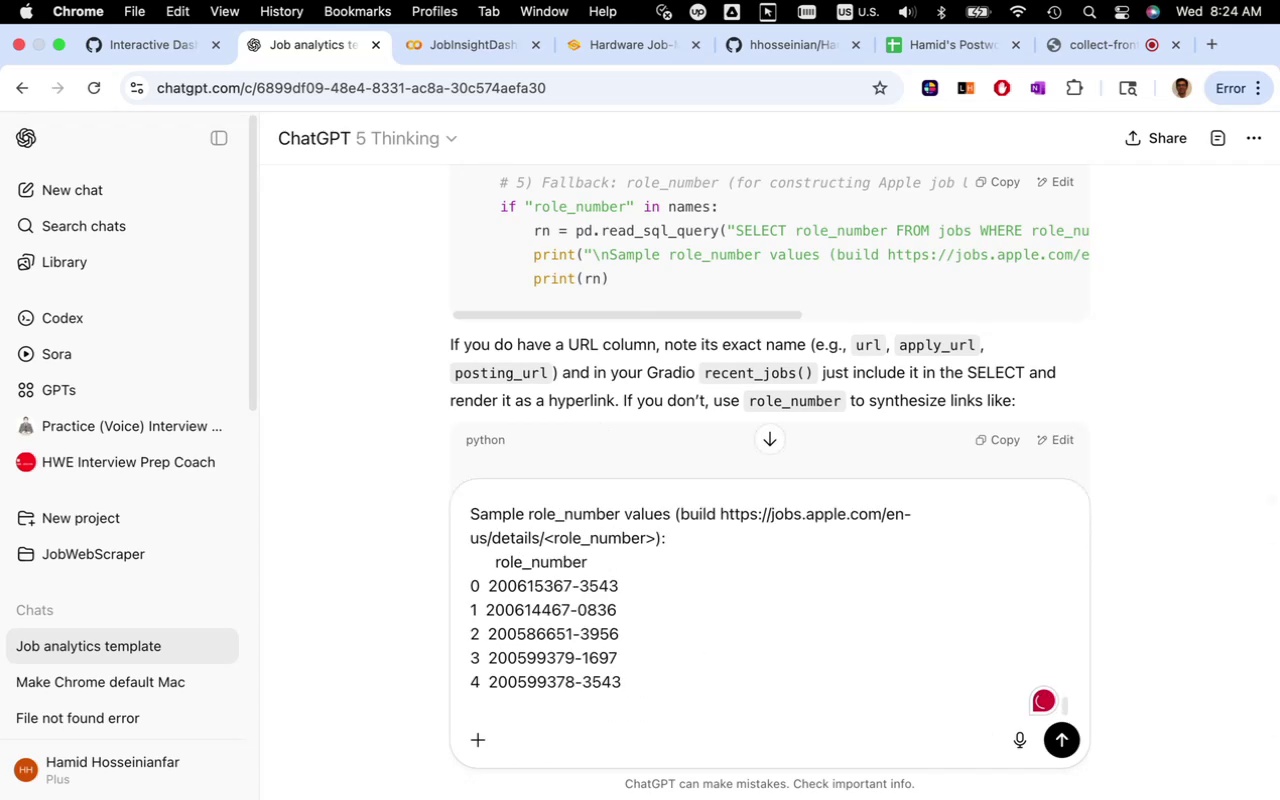 
type(can you write a readme guide on APPLE-)
key(Backspace)
type(_DB f)
key(Backspace)
type(structure for future reference in .md. should I put it in readme.md of github)
 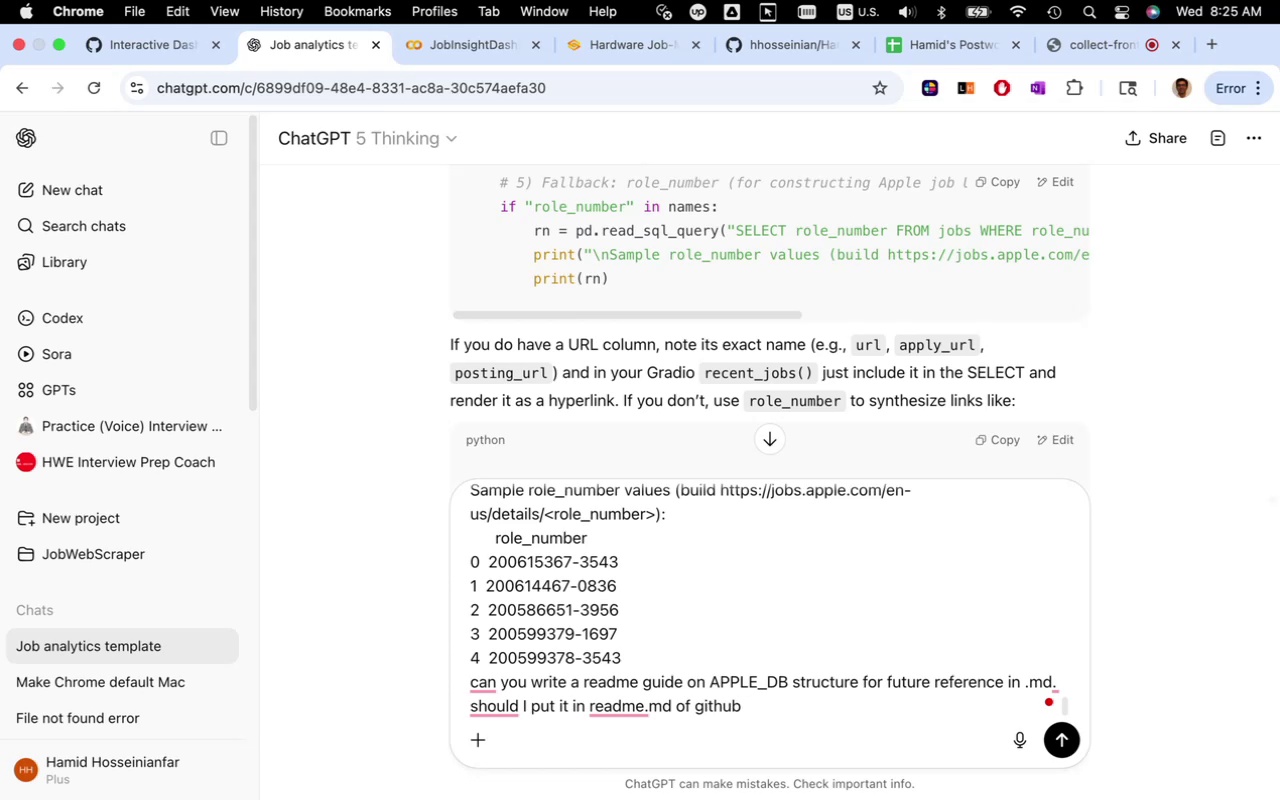 
left_click([1062, 733])
 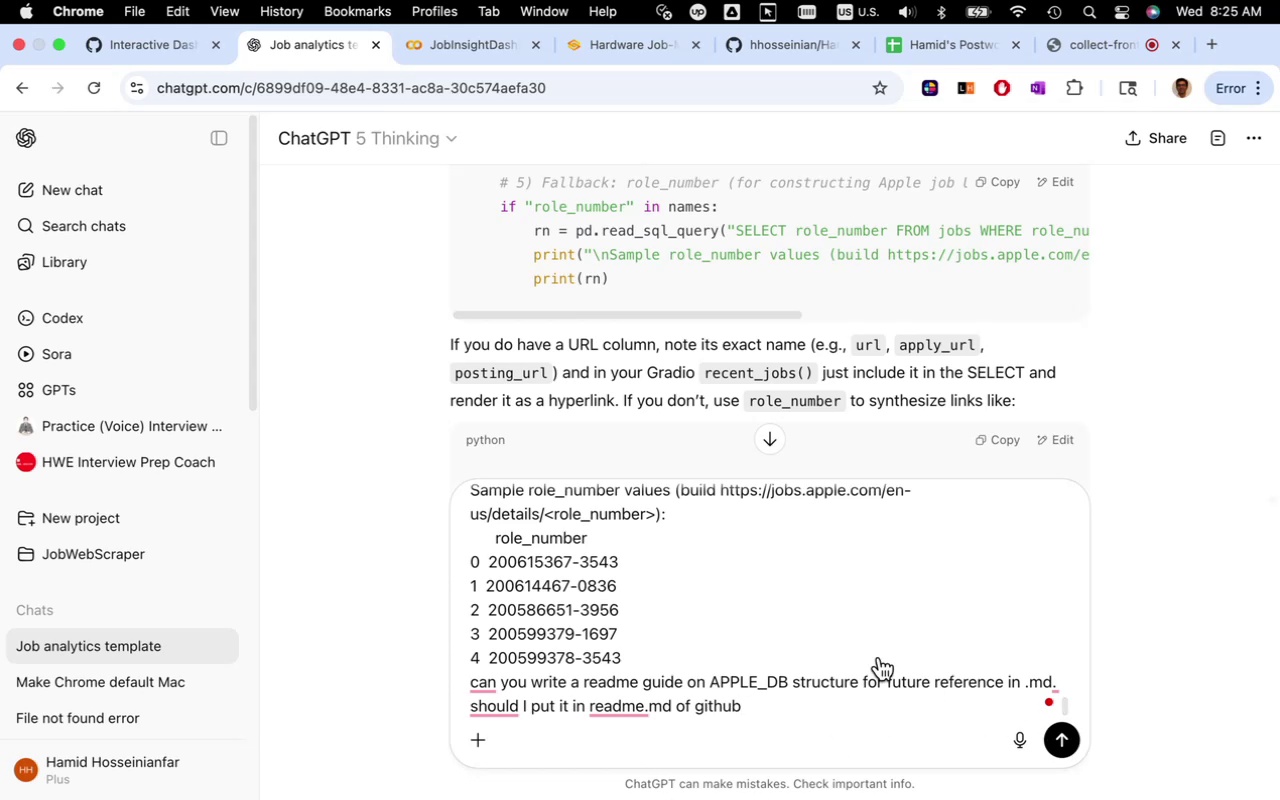 
mouse_move([834, 652])
 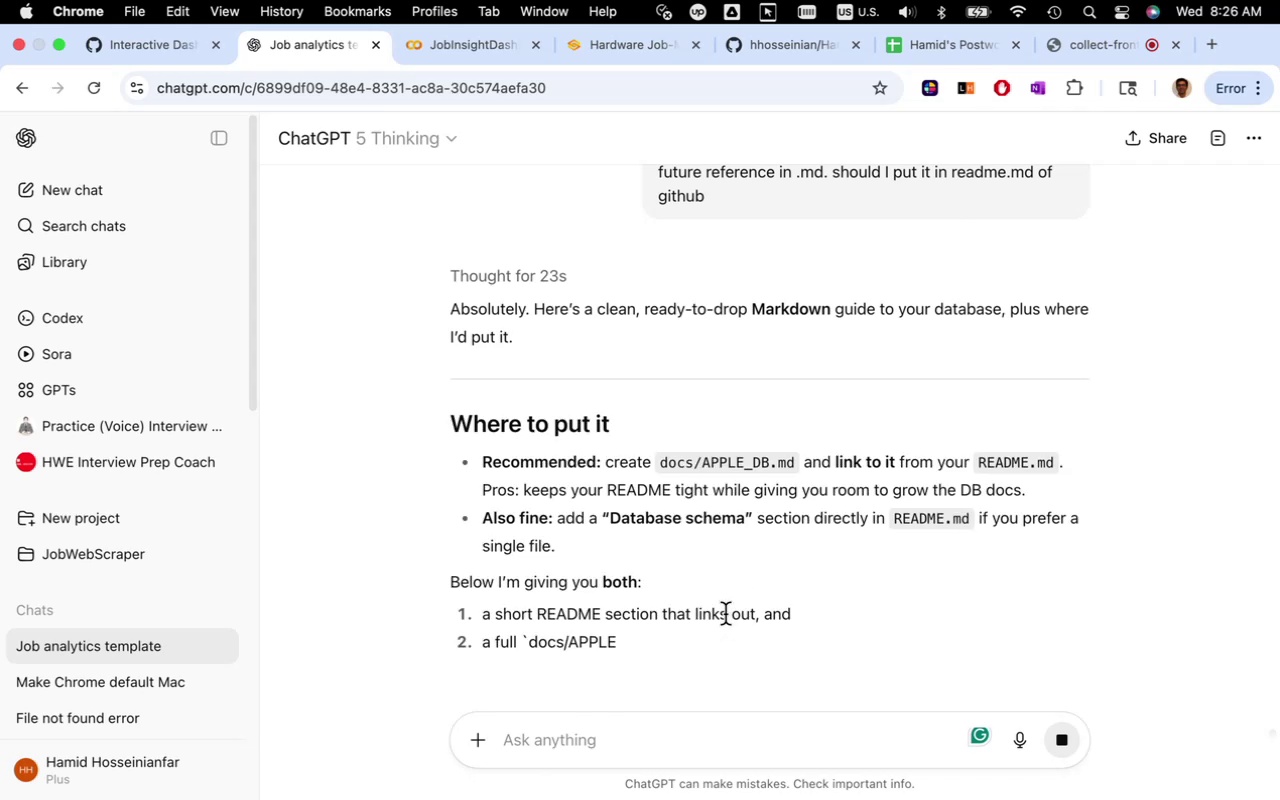 
wait(63.52)
 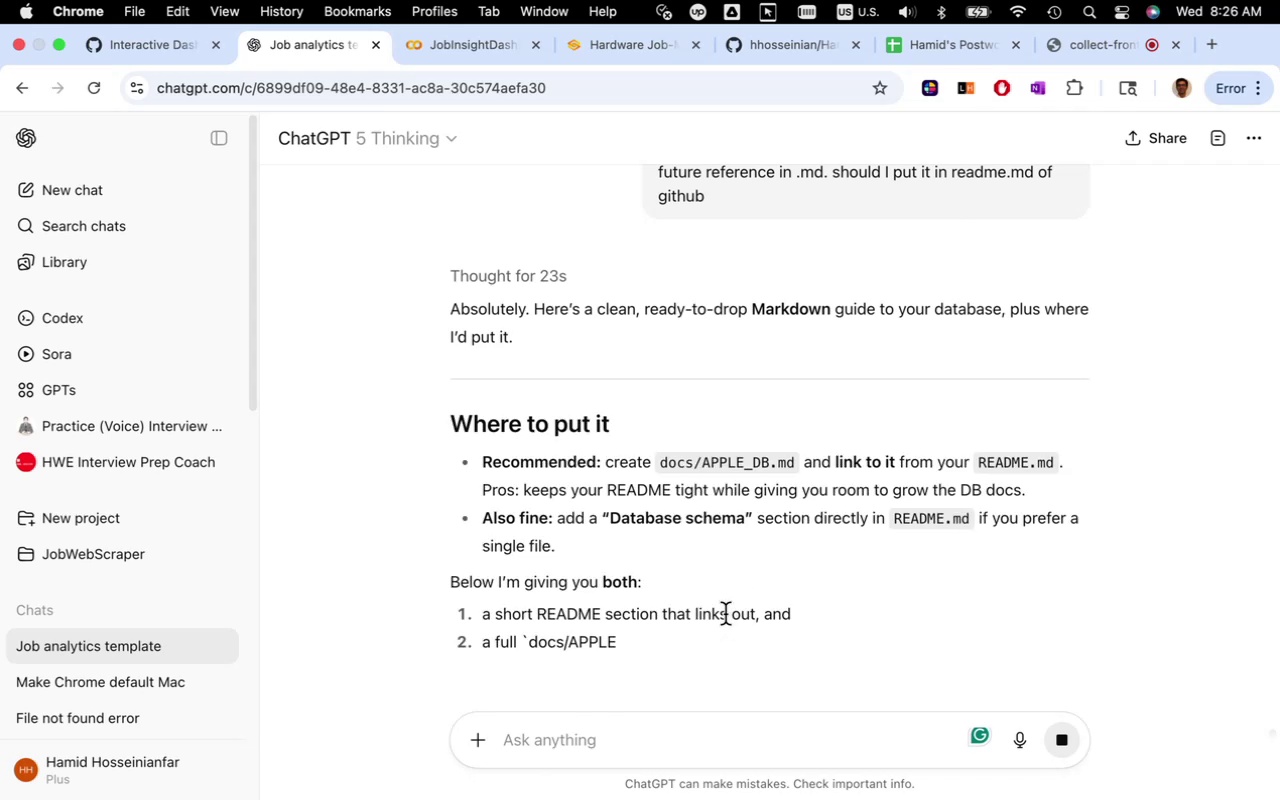 
scroll: coordinate [820, 571], scroll_direction: down, amount: 8.0
 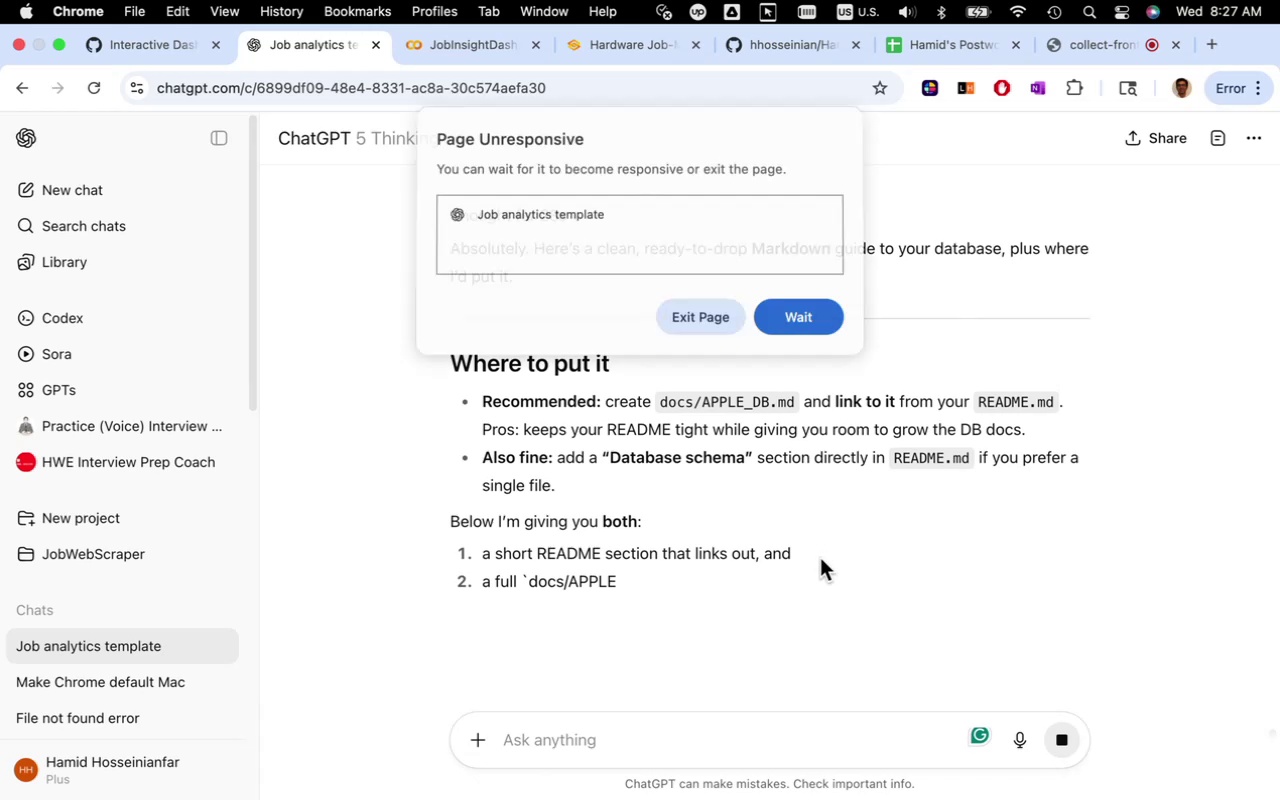 
wait(5.54)
 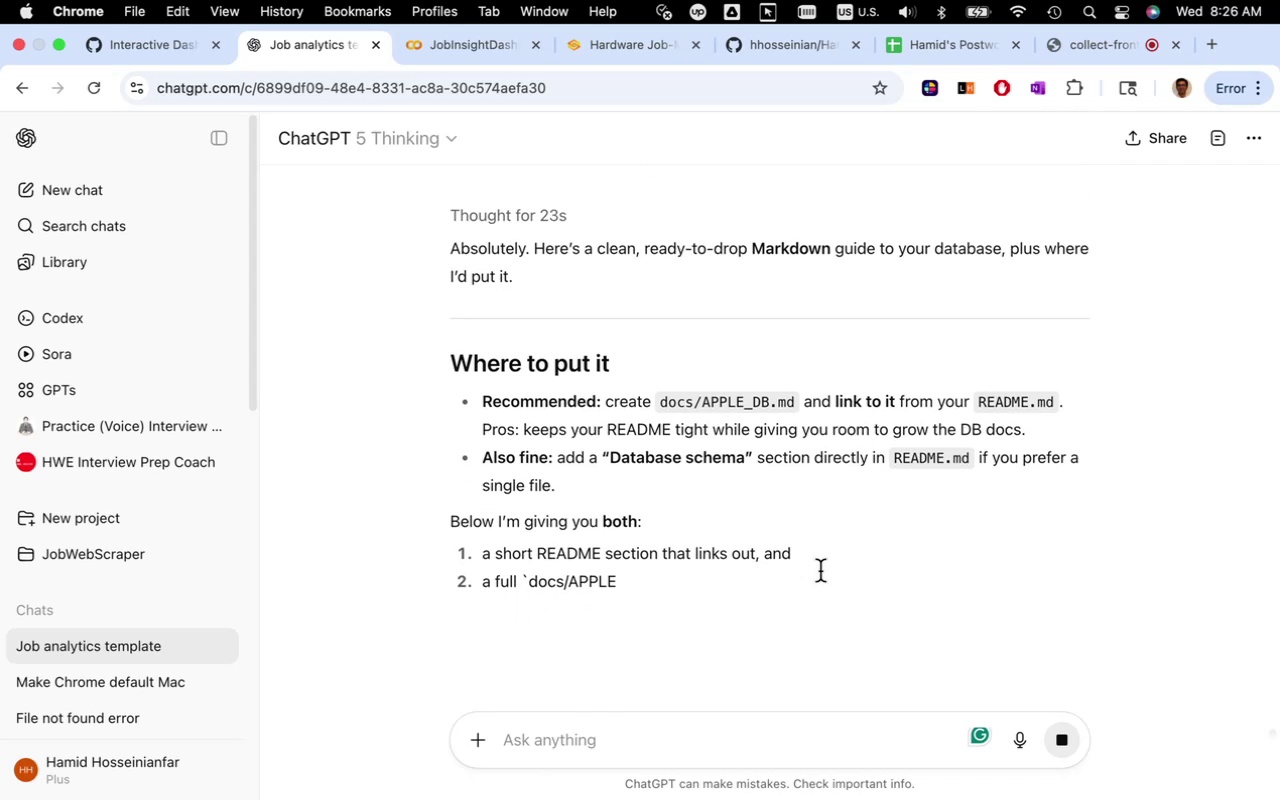 
scroll: coordinate [810, 550], scroll_direction: down, amount: 9.0
 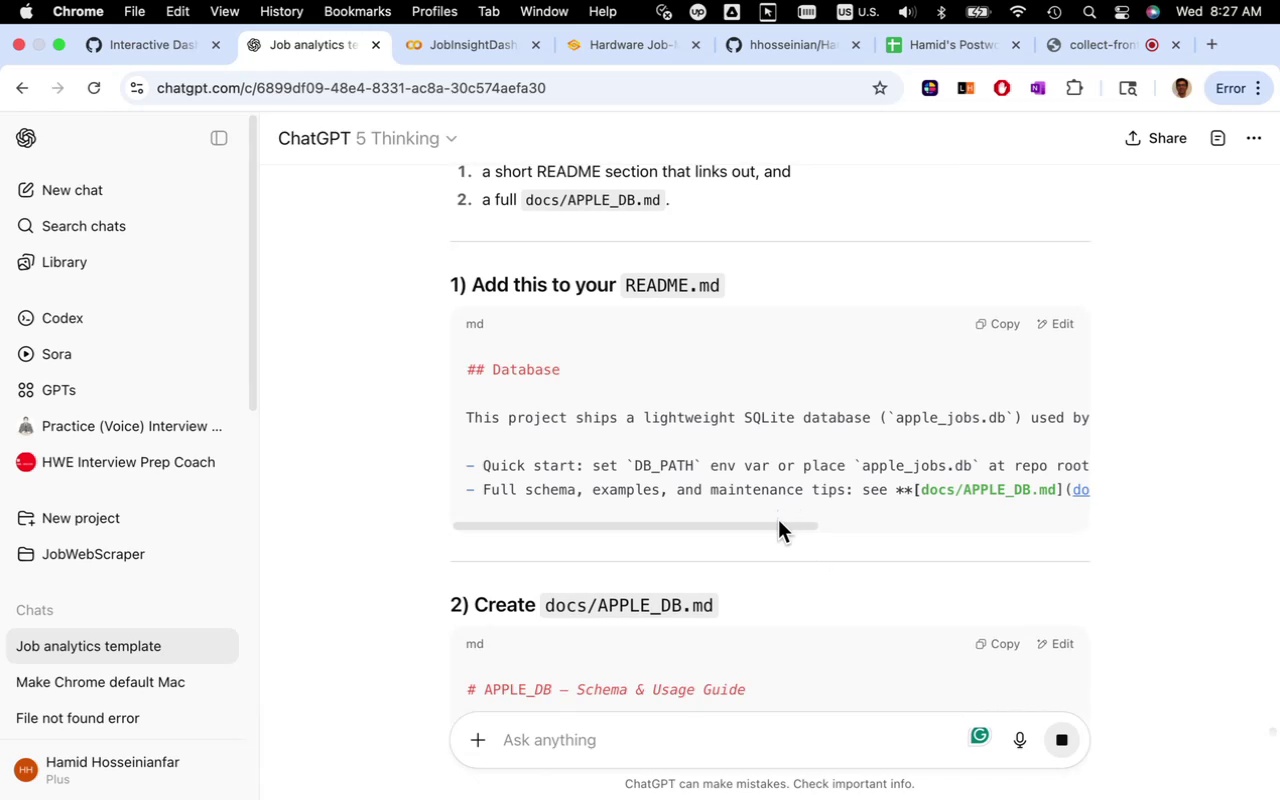 
left_click_drag(start_coordinate=[779, 527], to_coordinate=[762, 543])
 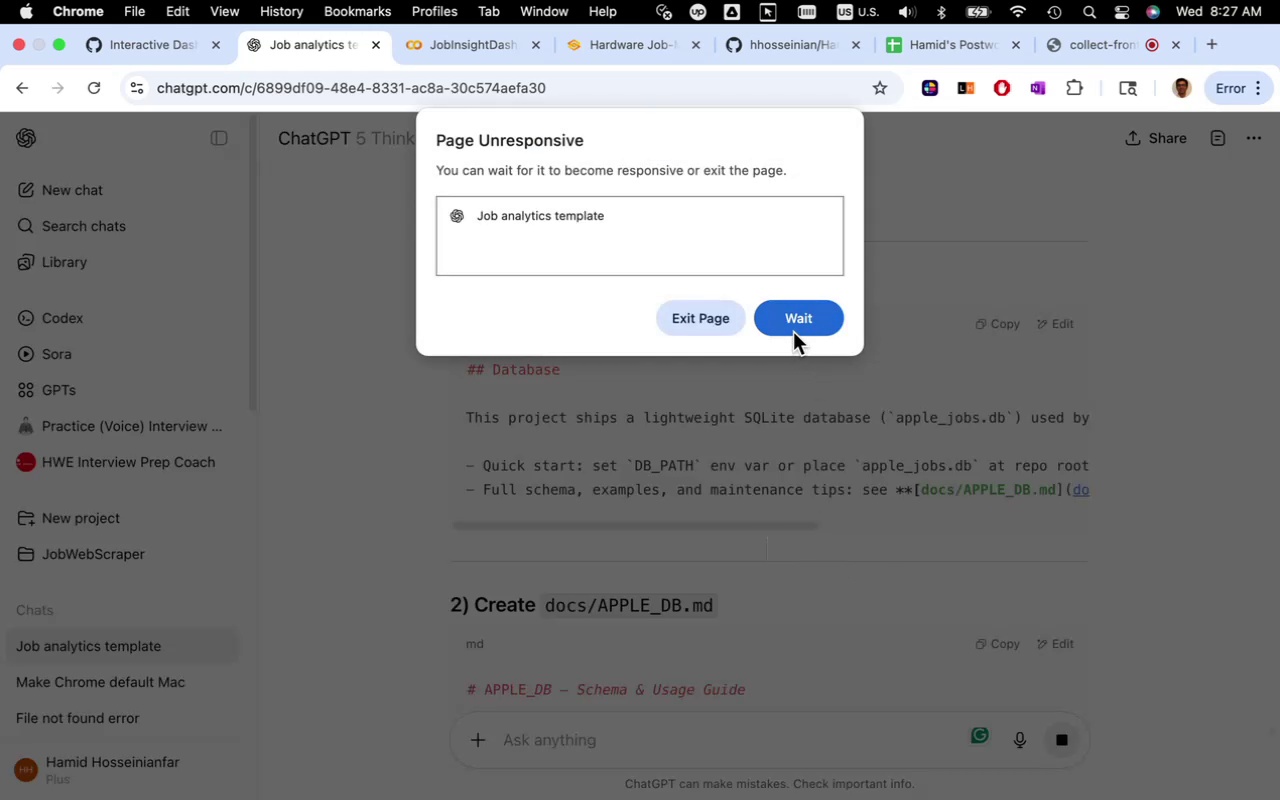 
left_click([794, 331])
 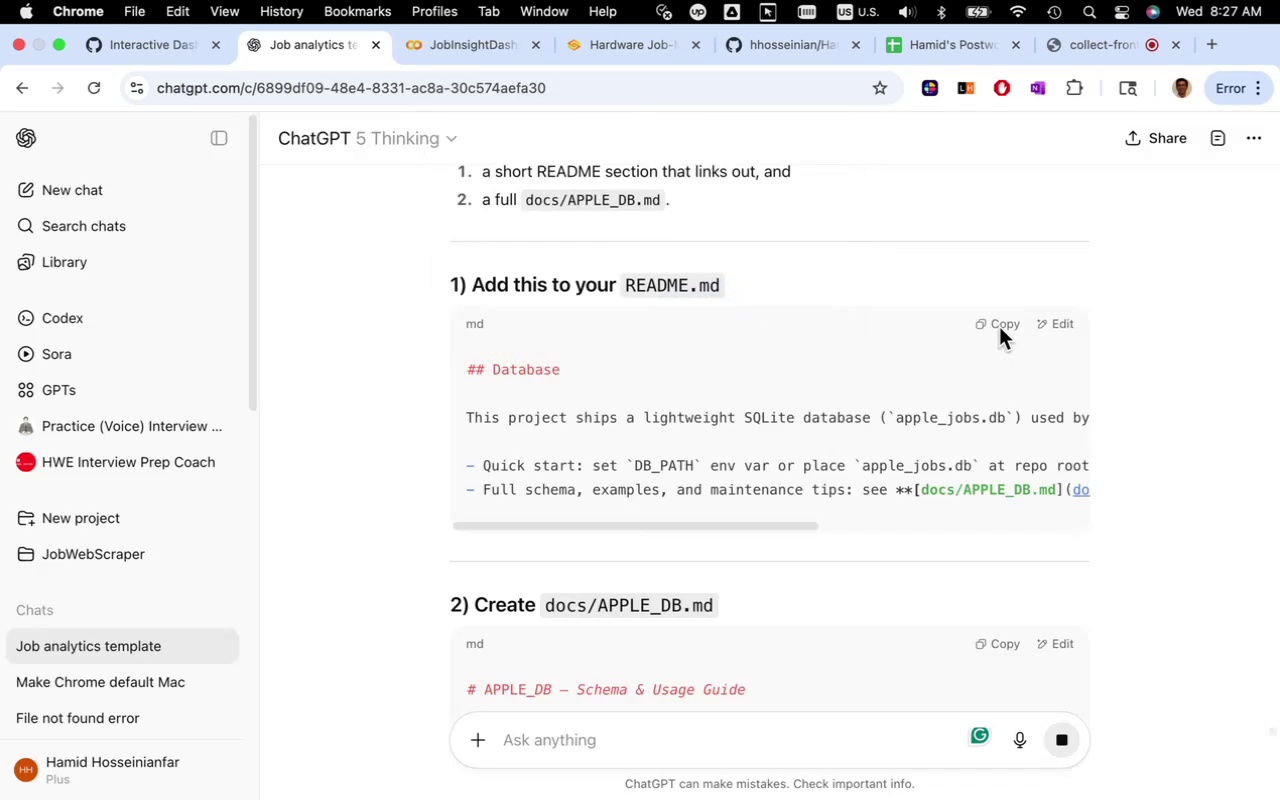 
wait(12.91)
 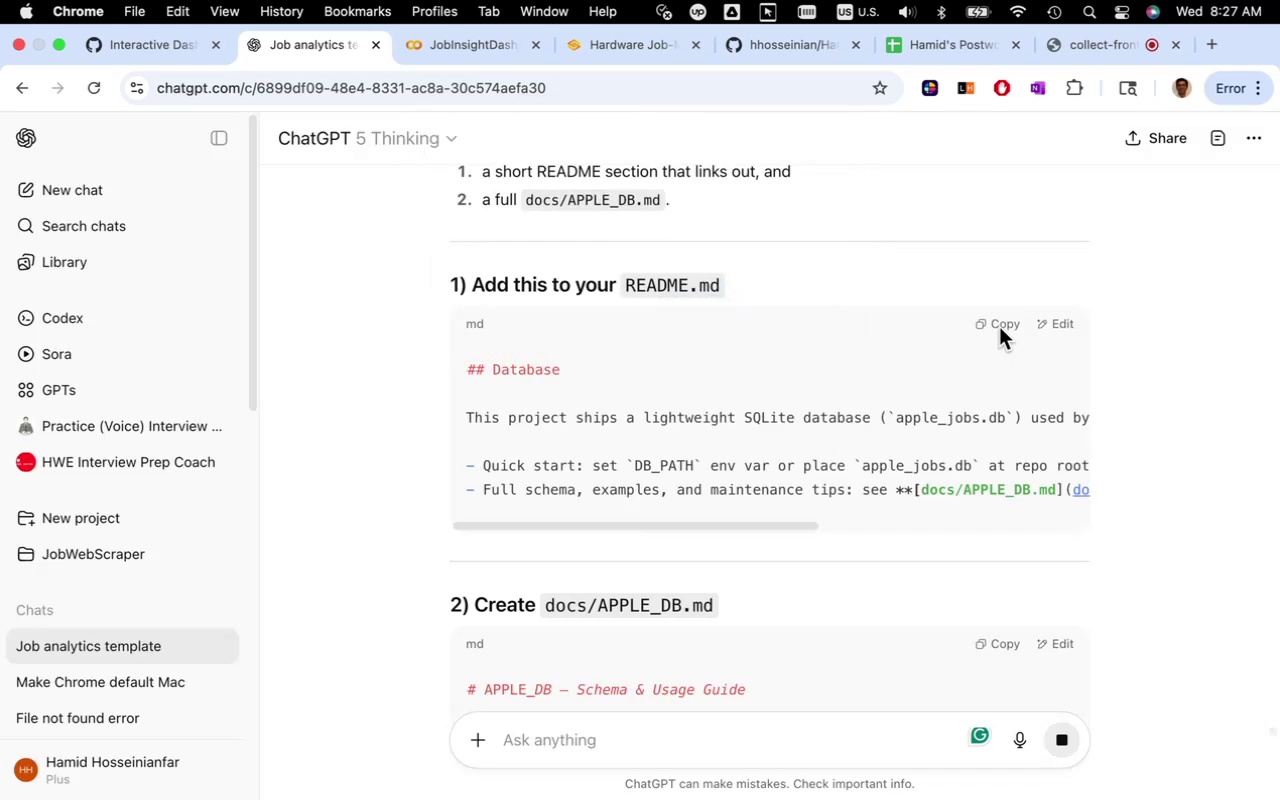 
left_click([994, 326])
 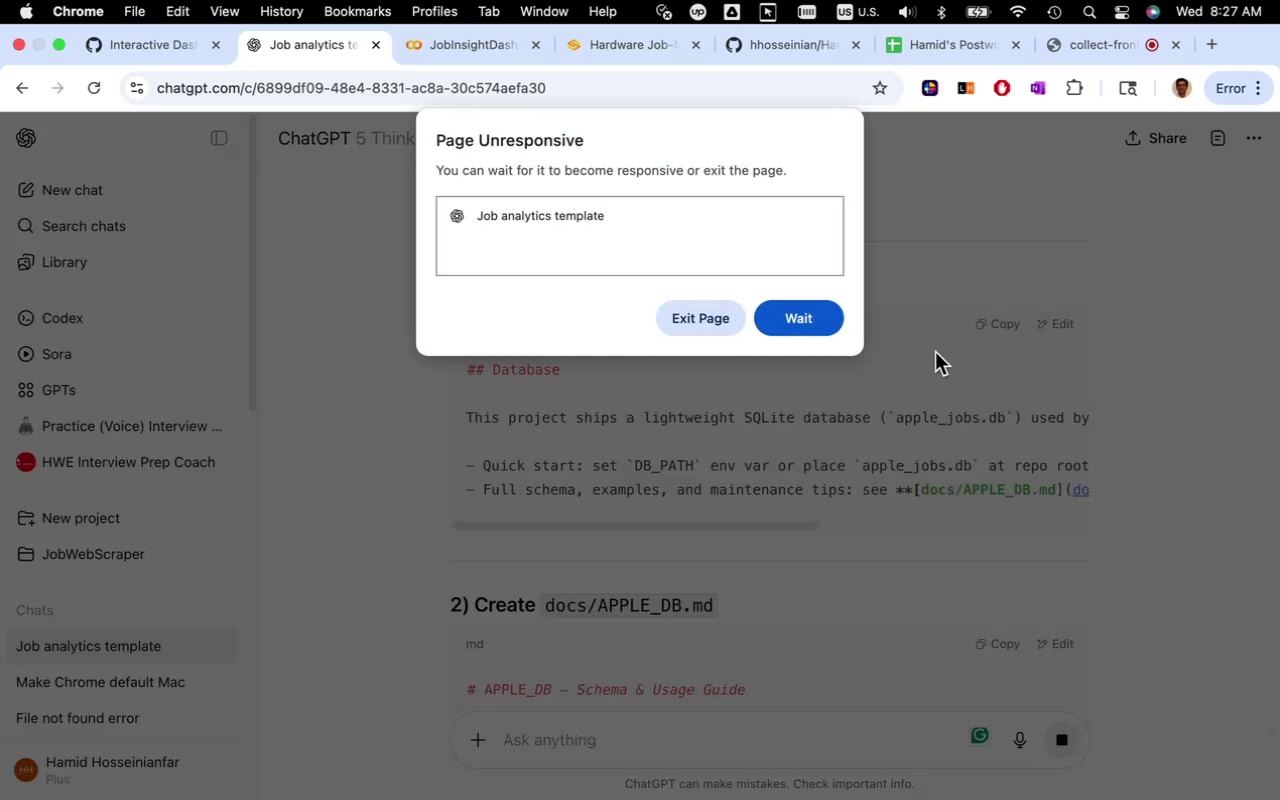 
left_click([788, 322])
 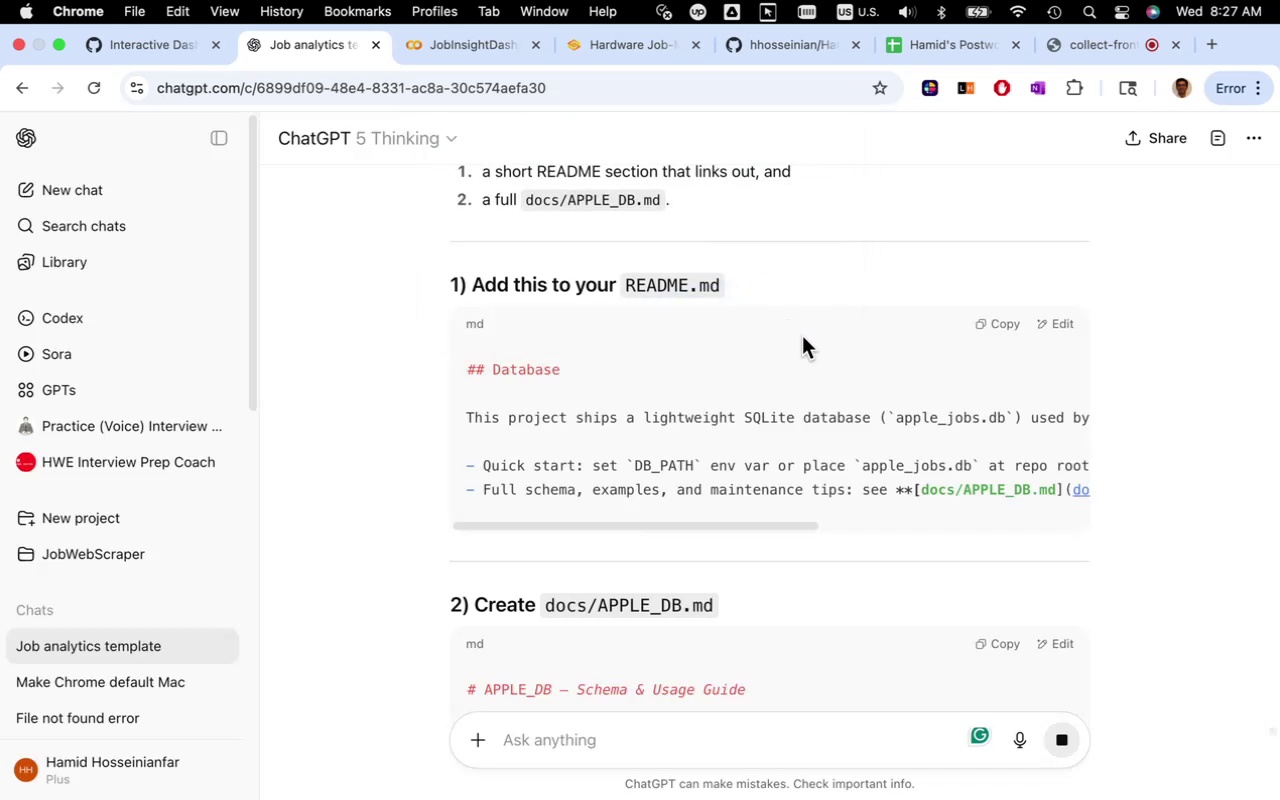 
left_click([802, 336])
 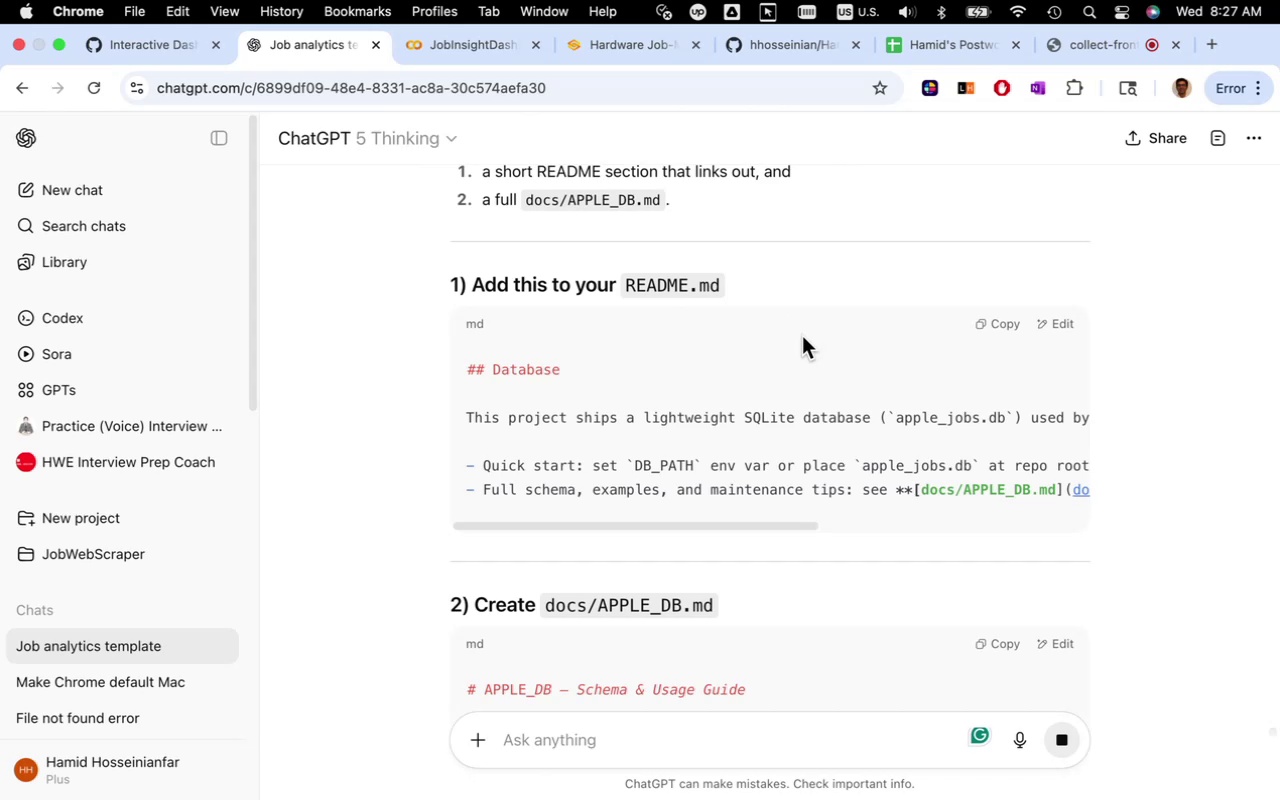 
scroll: coordinate [802, 336], scroll_direction: down, amount: 3.0
 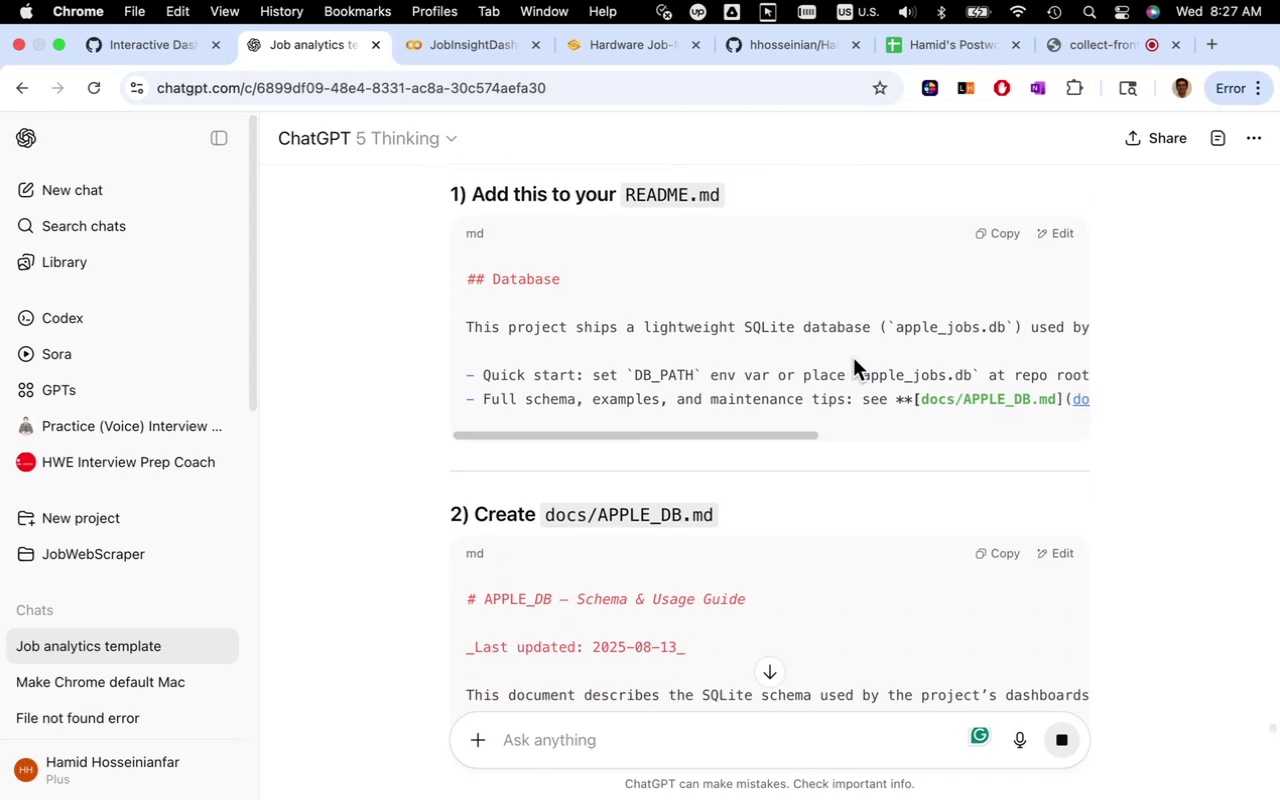 
wait(7.67)
 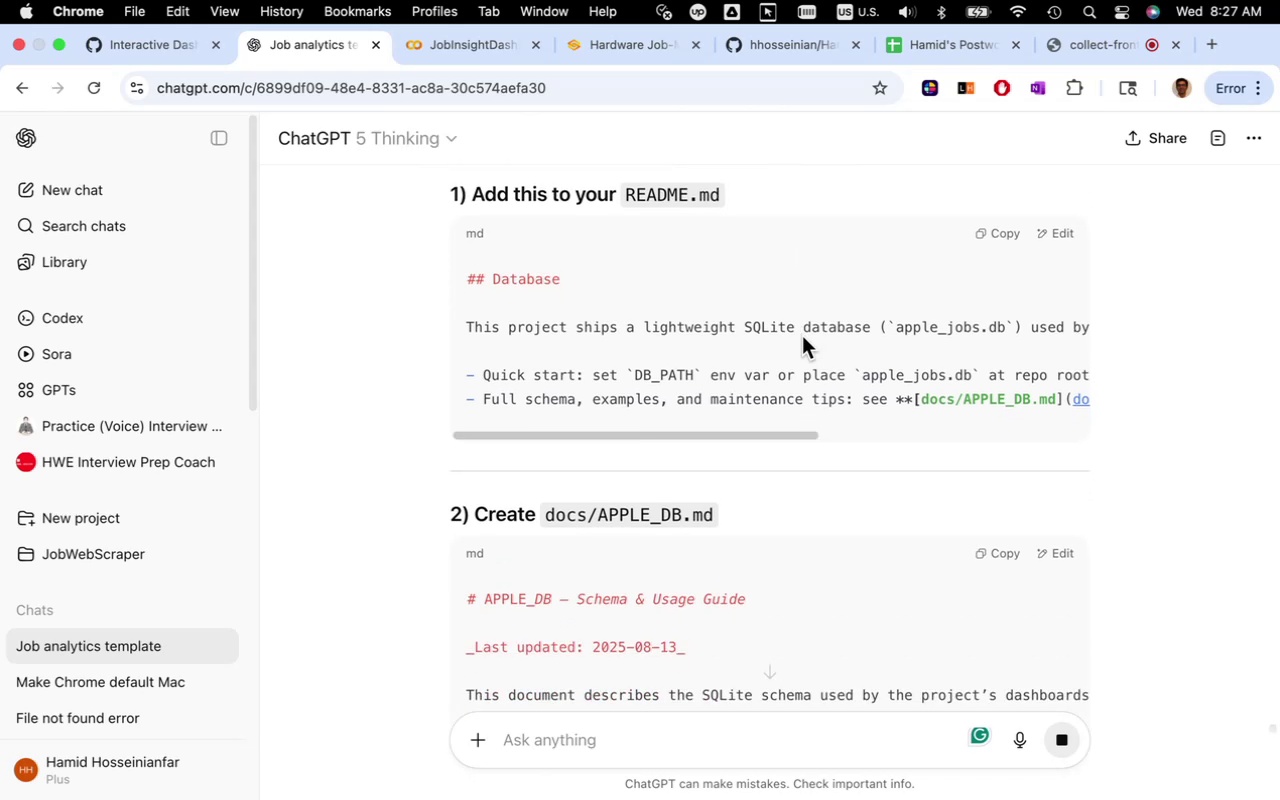 
scroll: coordinate [853, 358], scroll_direction: up, amount: 3.0
 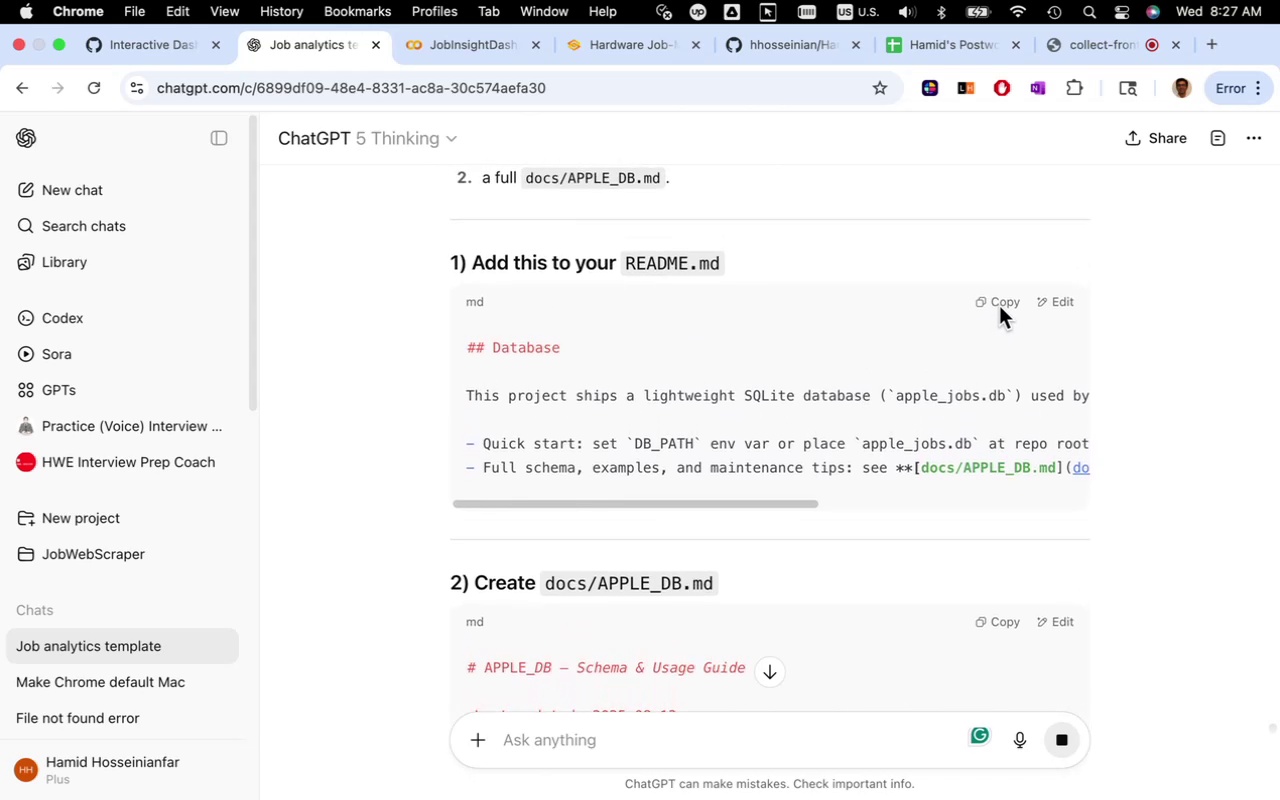 
wait(8.12)
 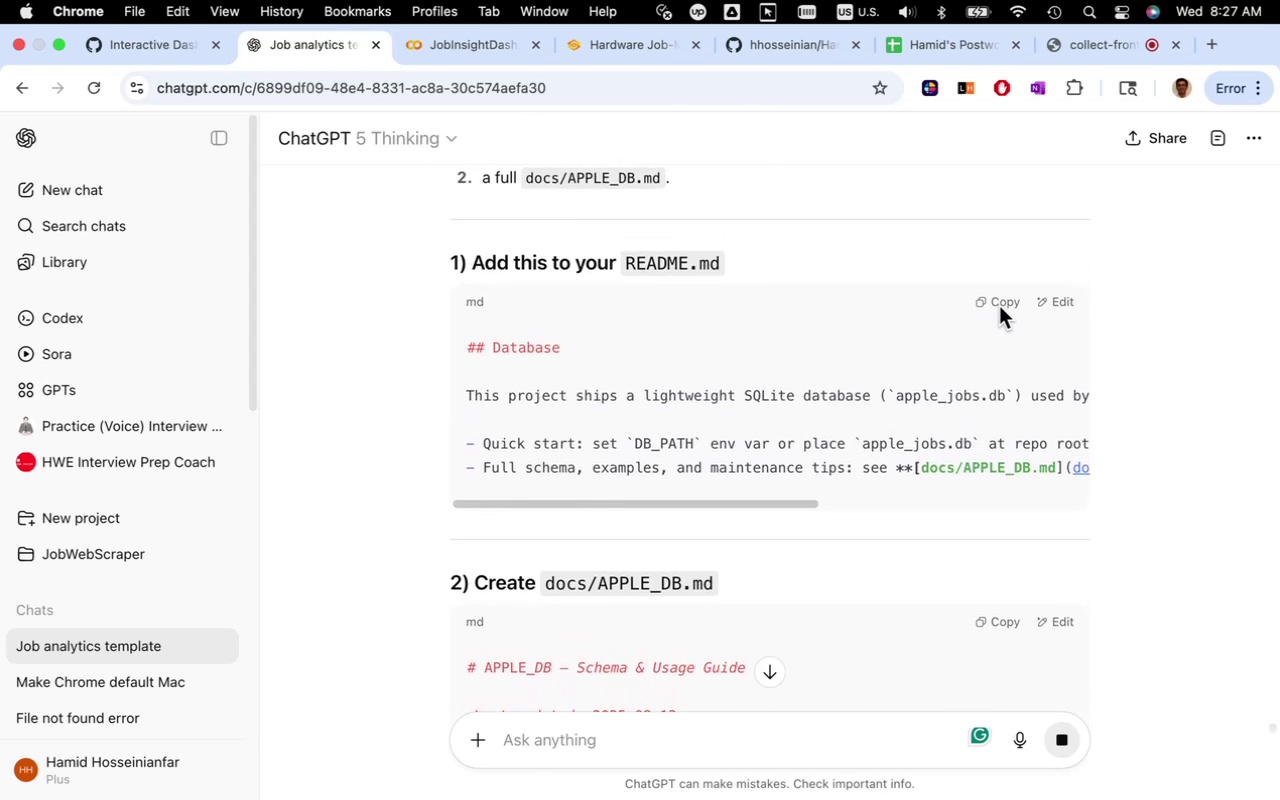 
left_click([1003, 303])
 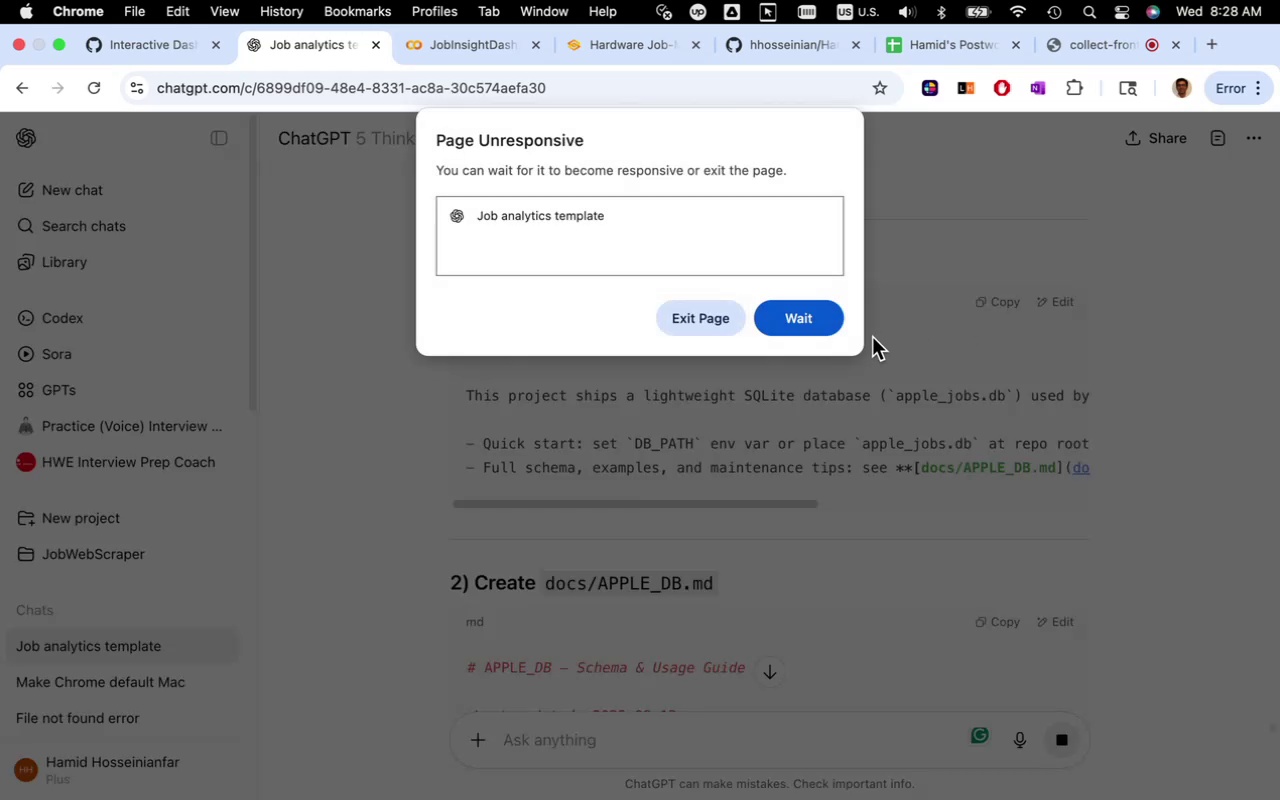 
left_click([828, 325])
 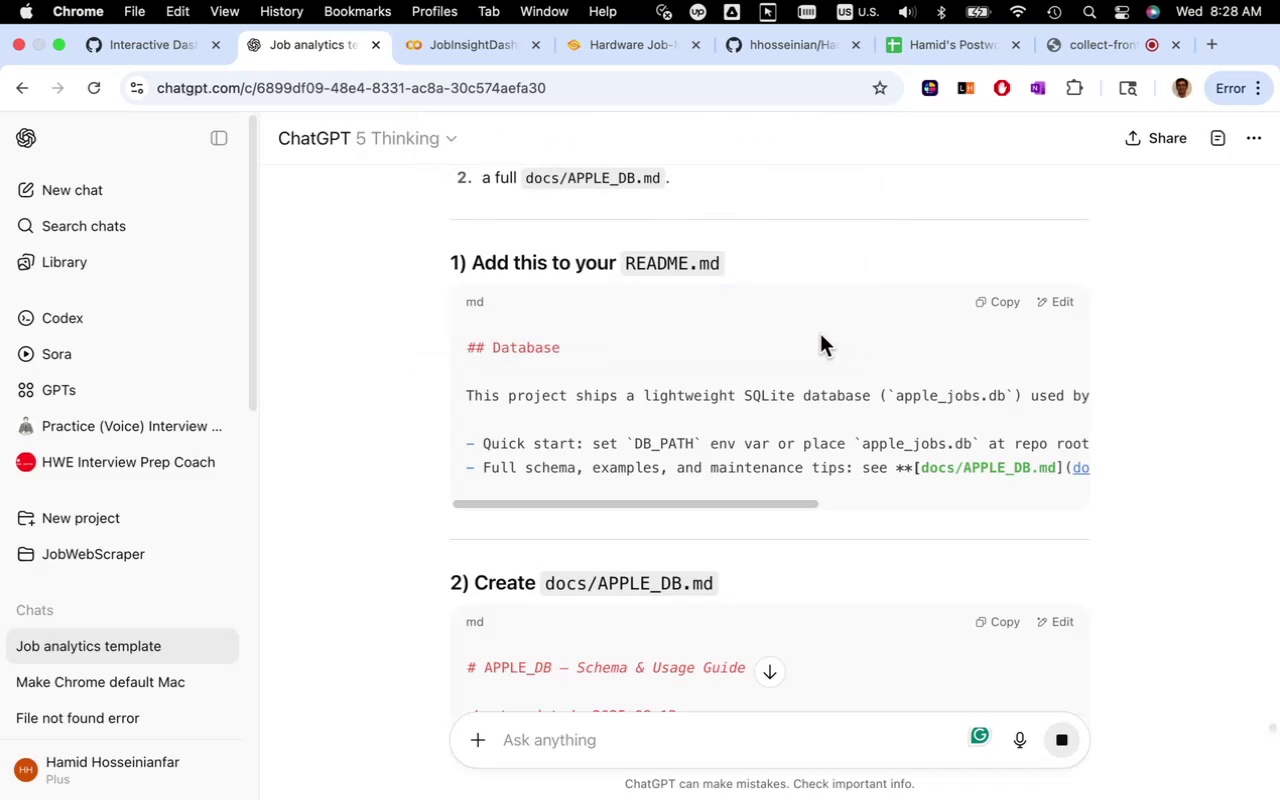 
left_click([820, 334])
 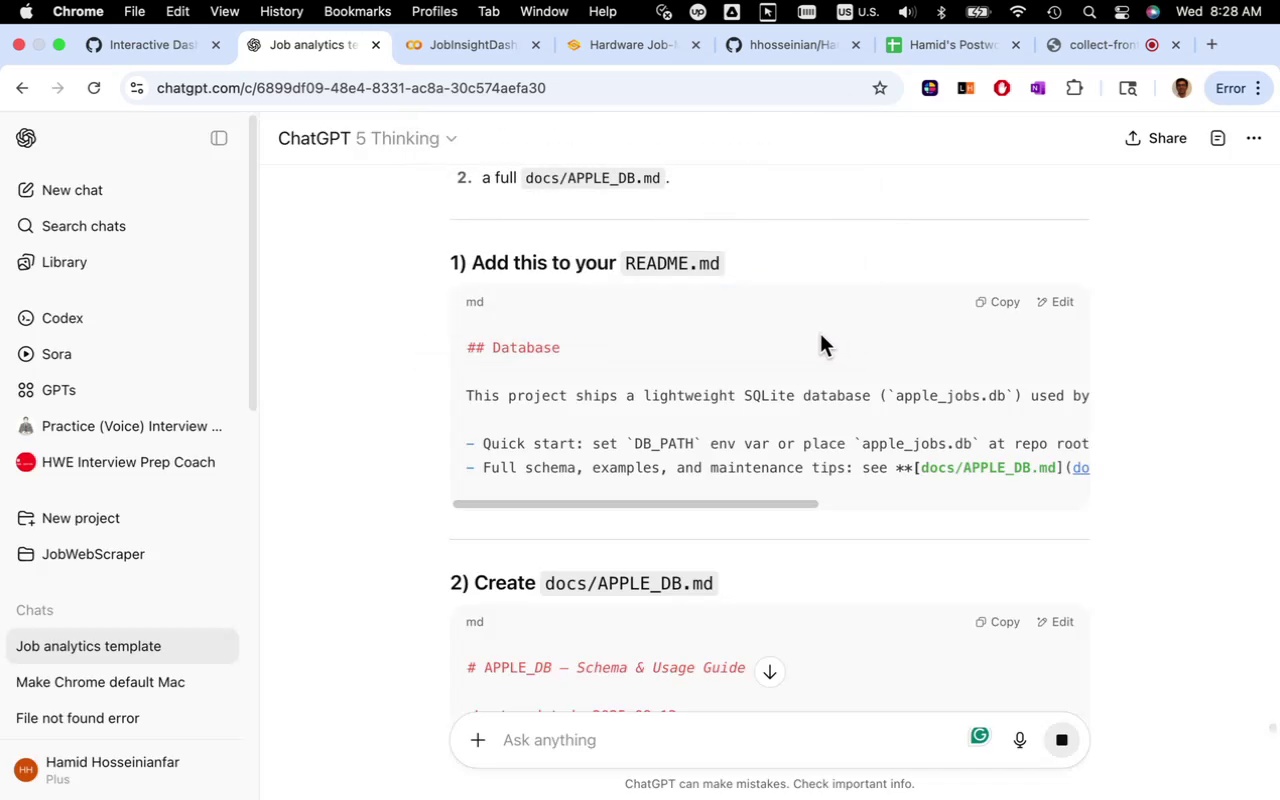 
double_click([820, 334])
 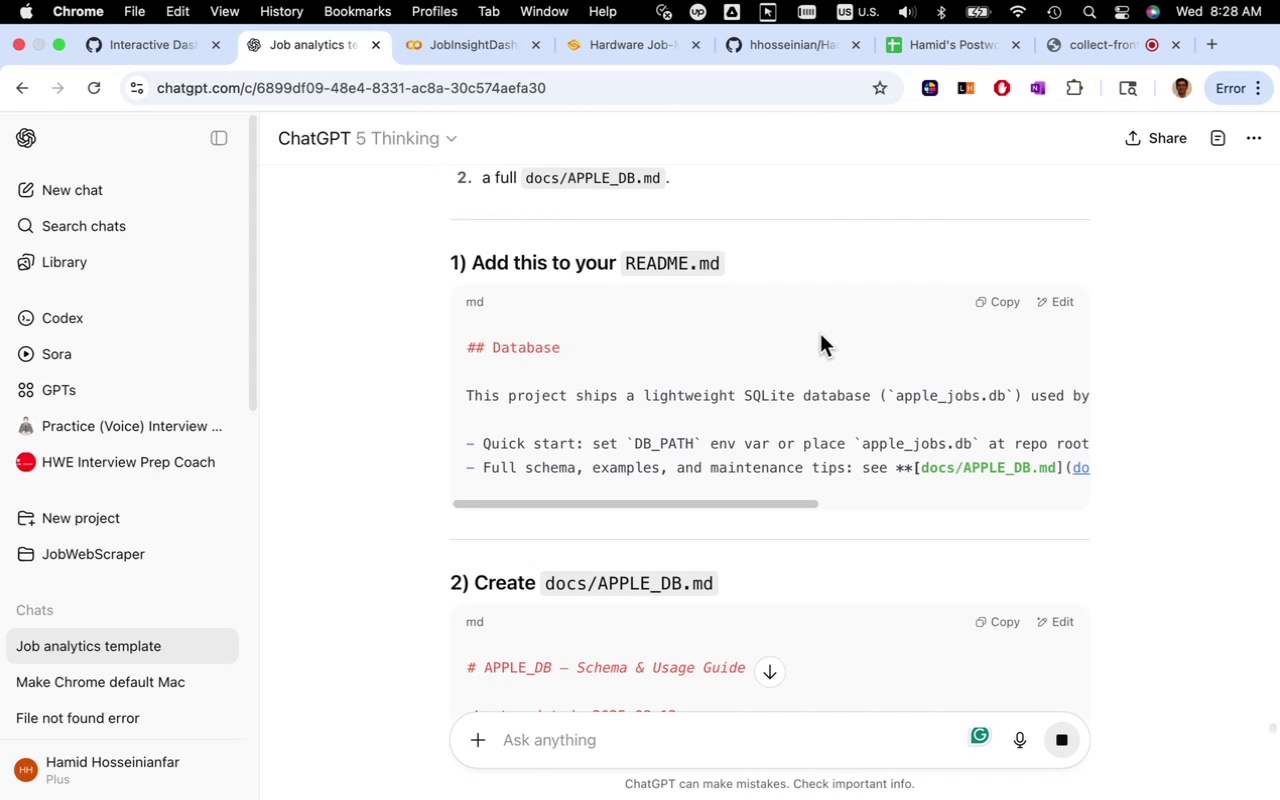 
wait(11.73)
 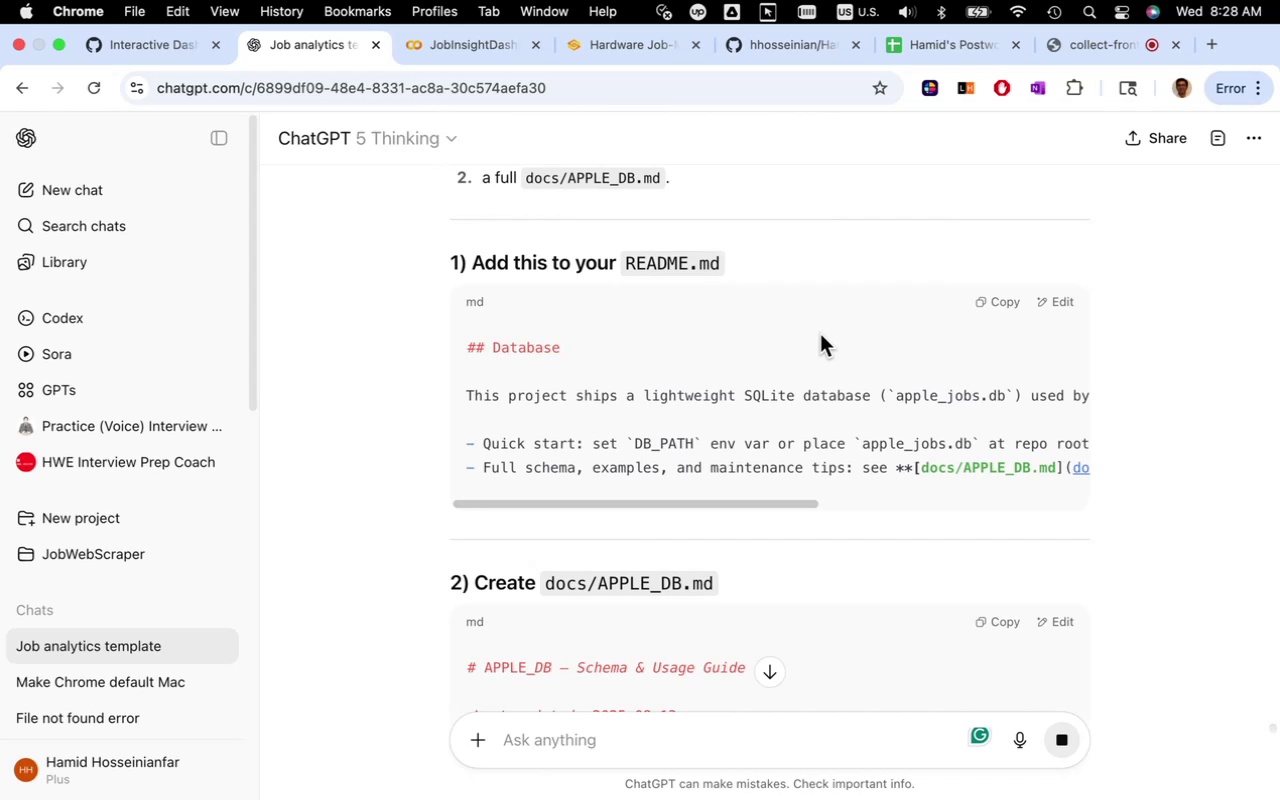 
left_click([828, 321])
 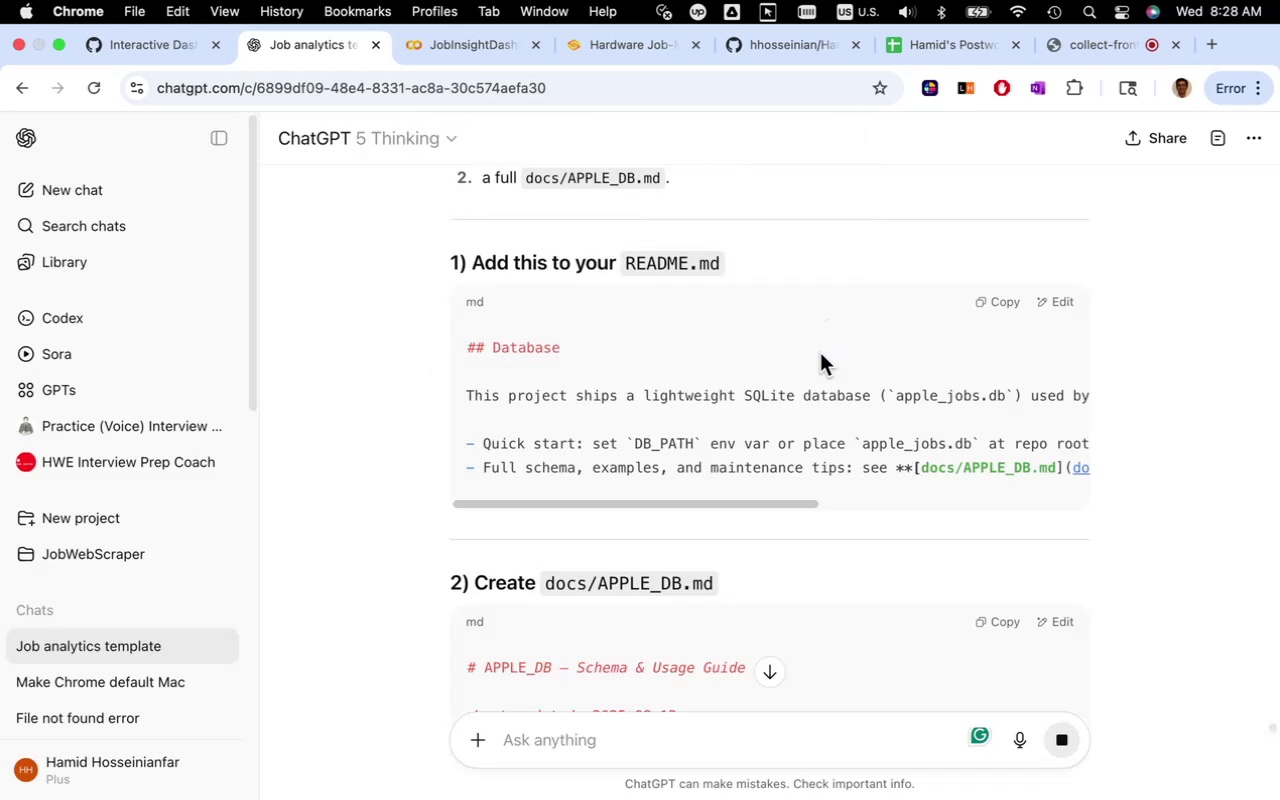 
scroll: coordinate [815, 375], scroll_direction: down, amount: 19.0
 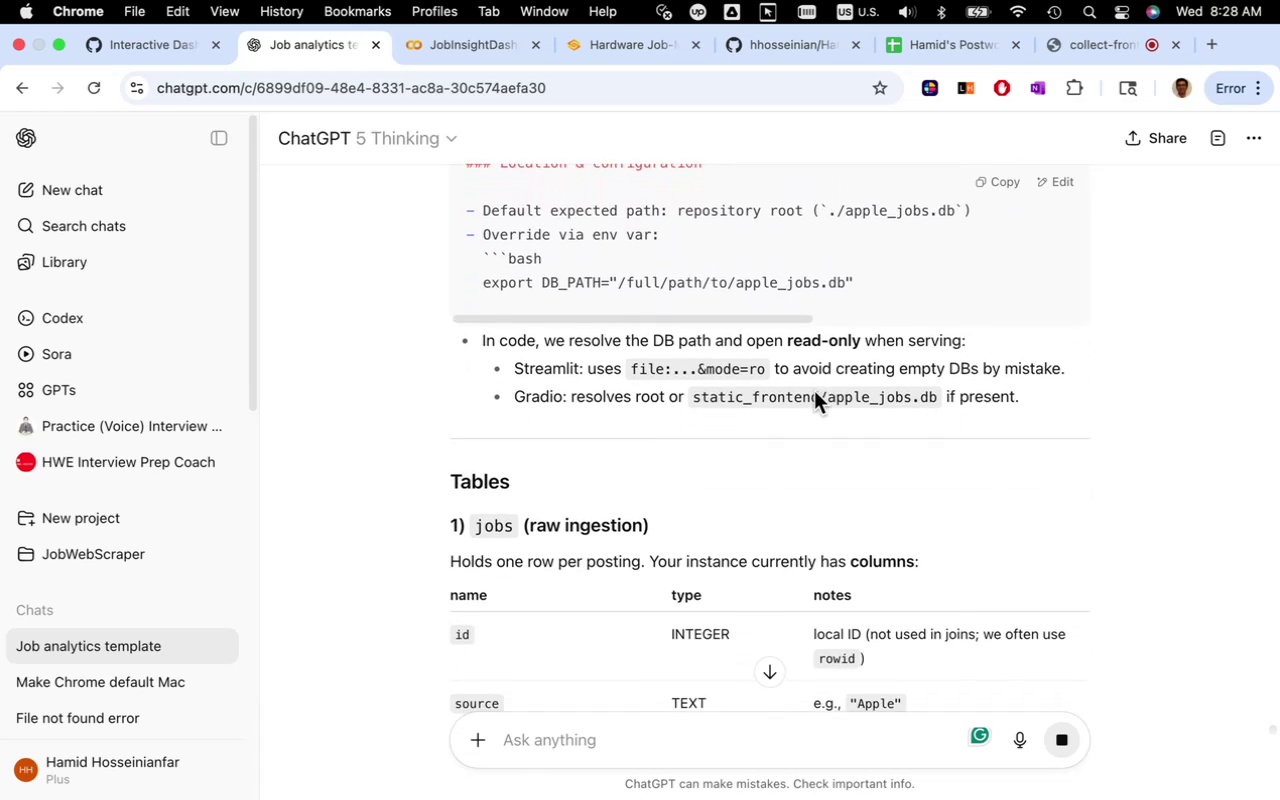 
mouse_move([813, 366])
 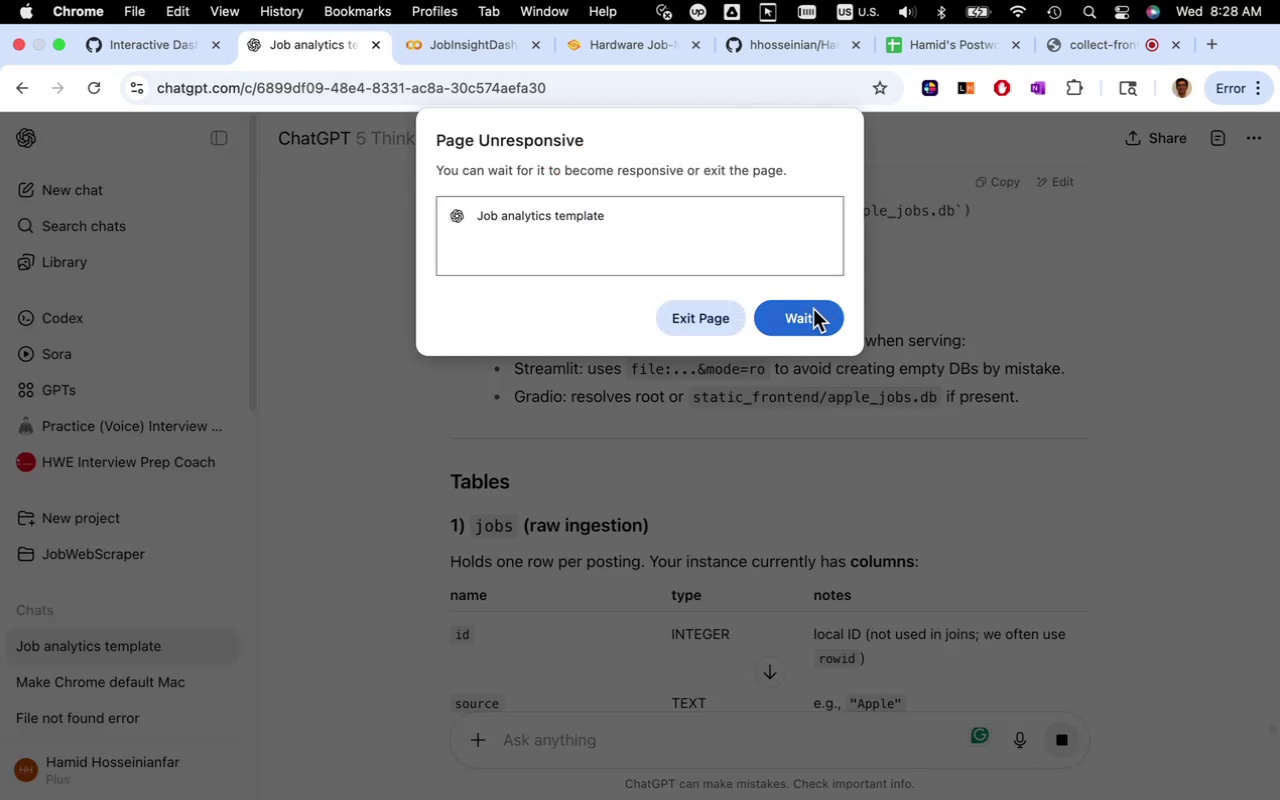 
left_click([813, 309])
 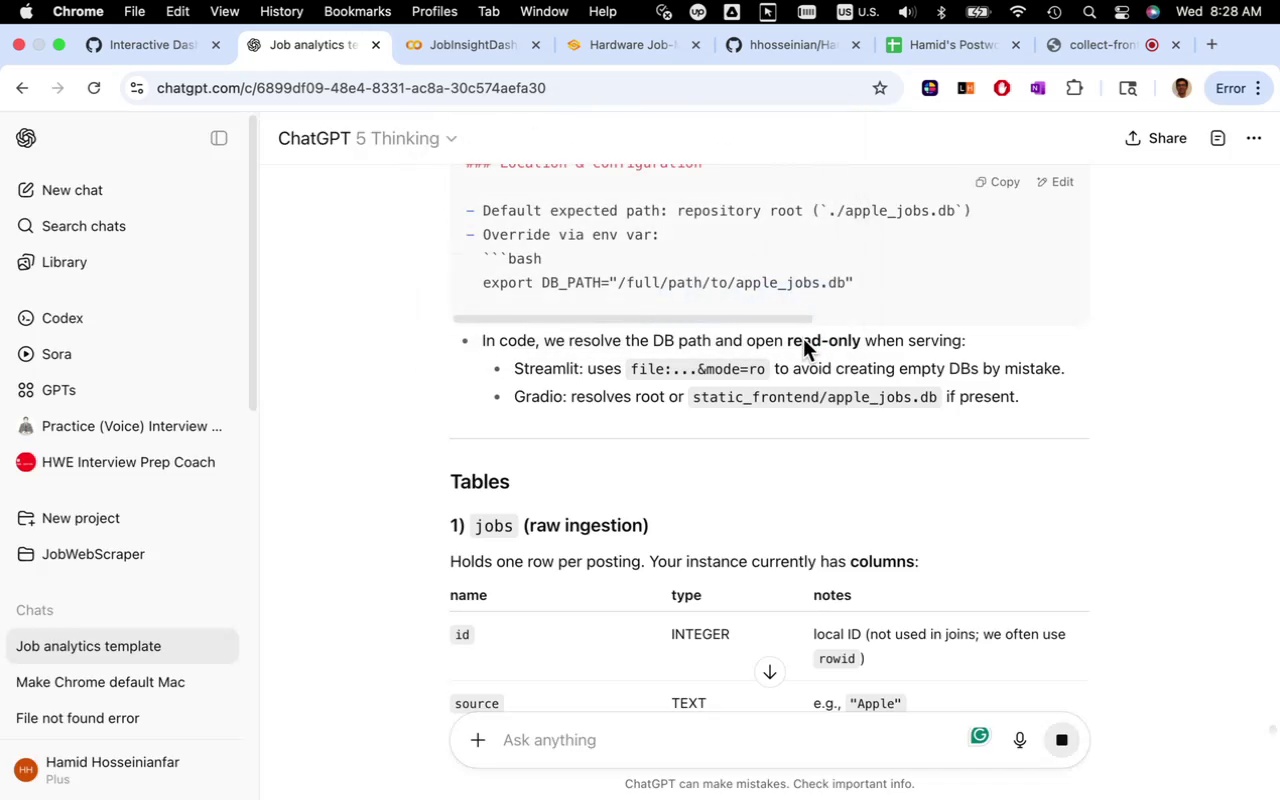 
scroll: coordinate [869, 368], scroll_direction: down, amount: 36.0
 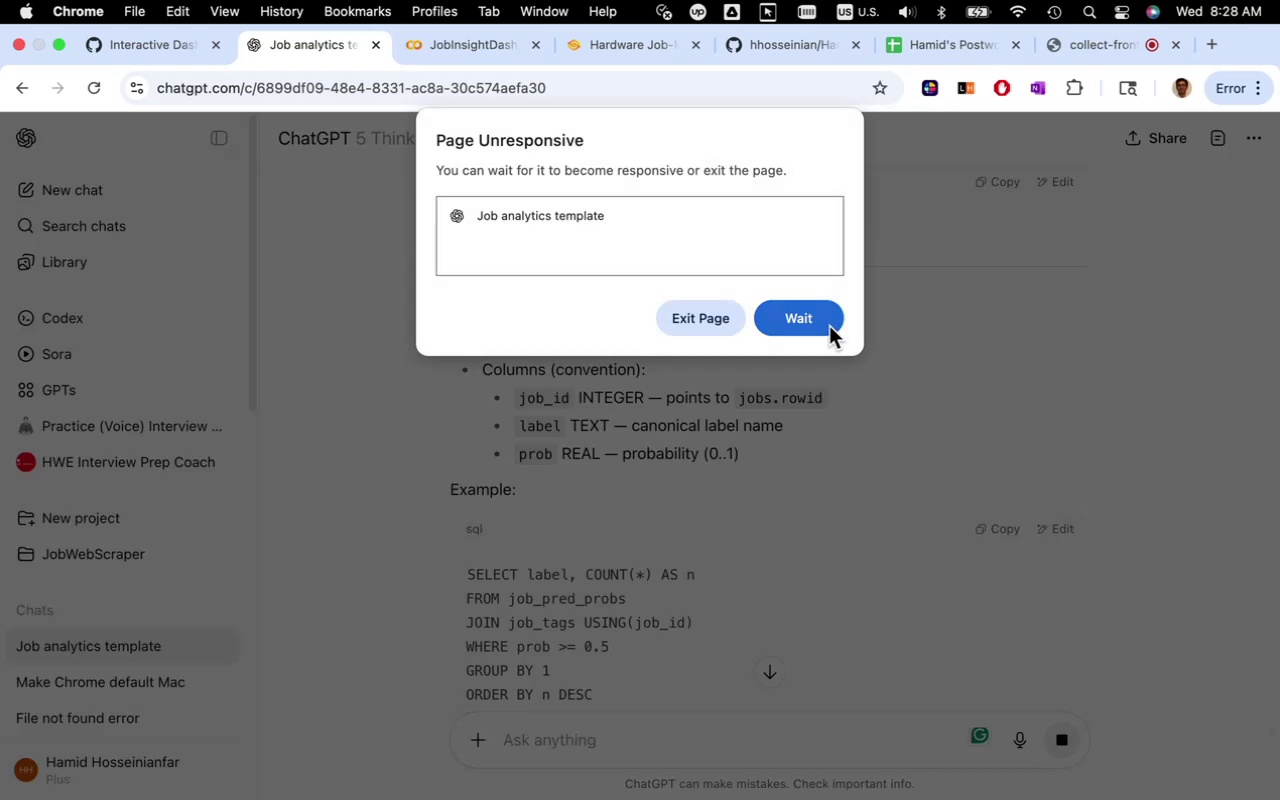 
left_click([829, 326])
 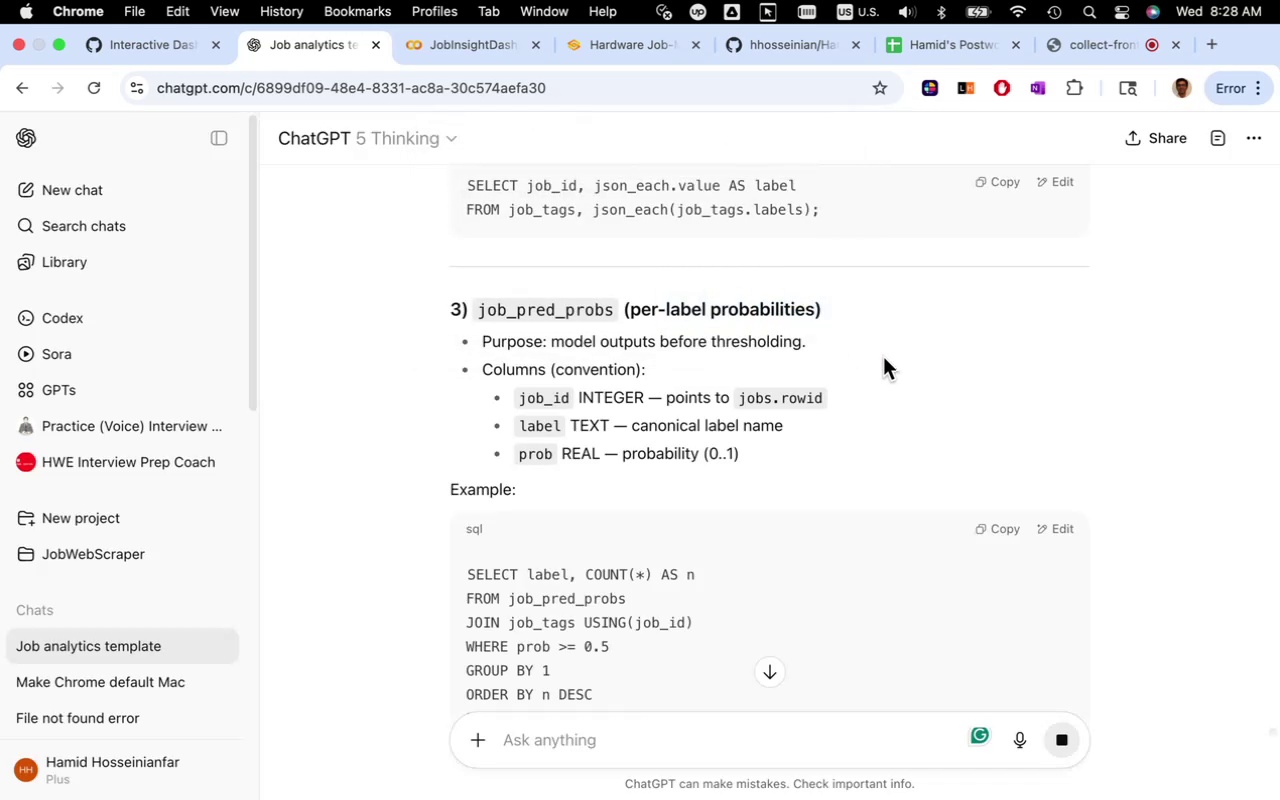 
left_click([883, 357])
 